 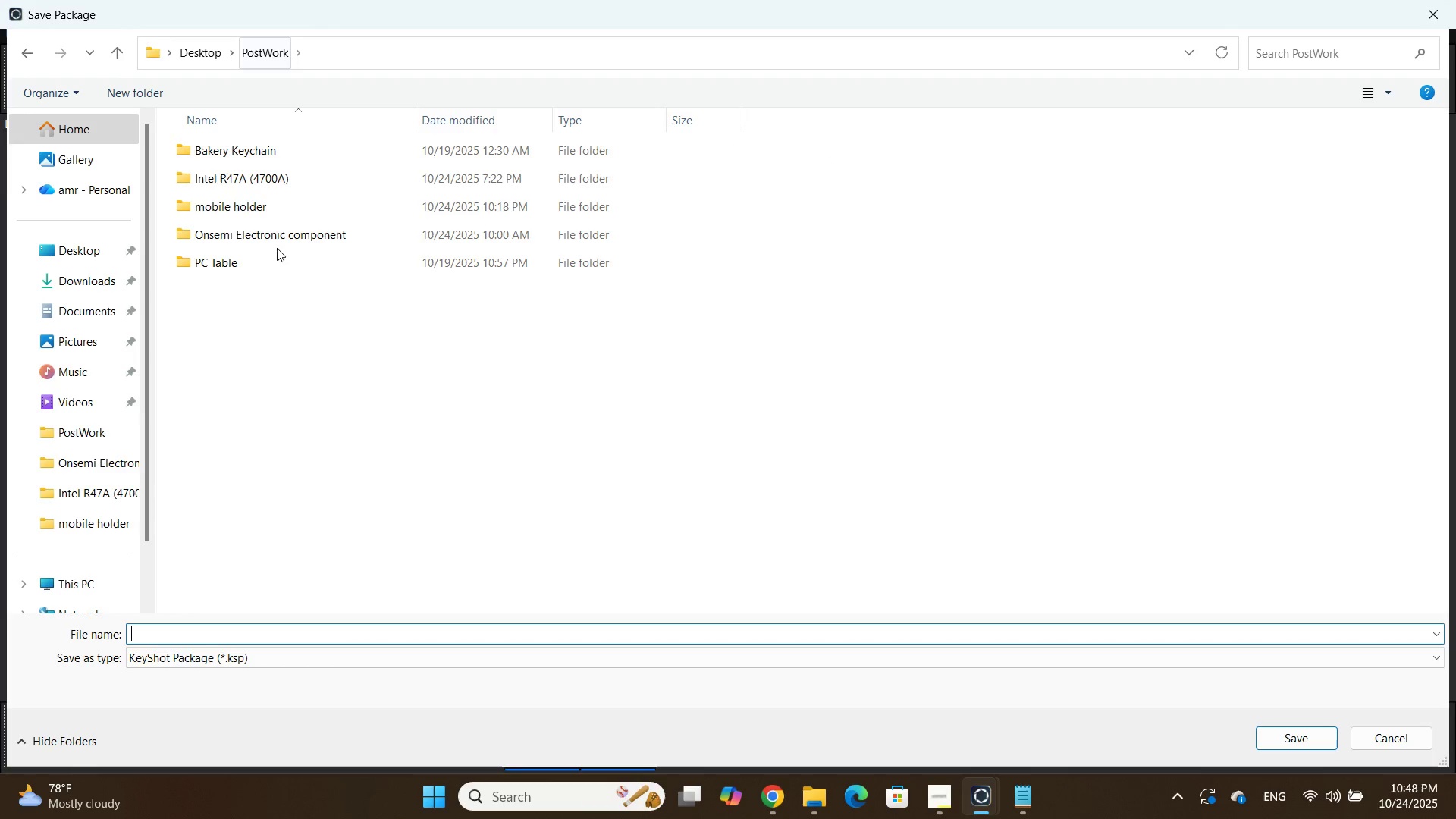 
double_click([240, 180])
 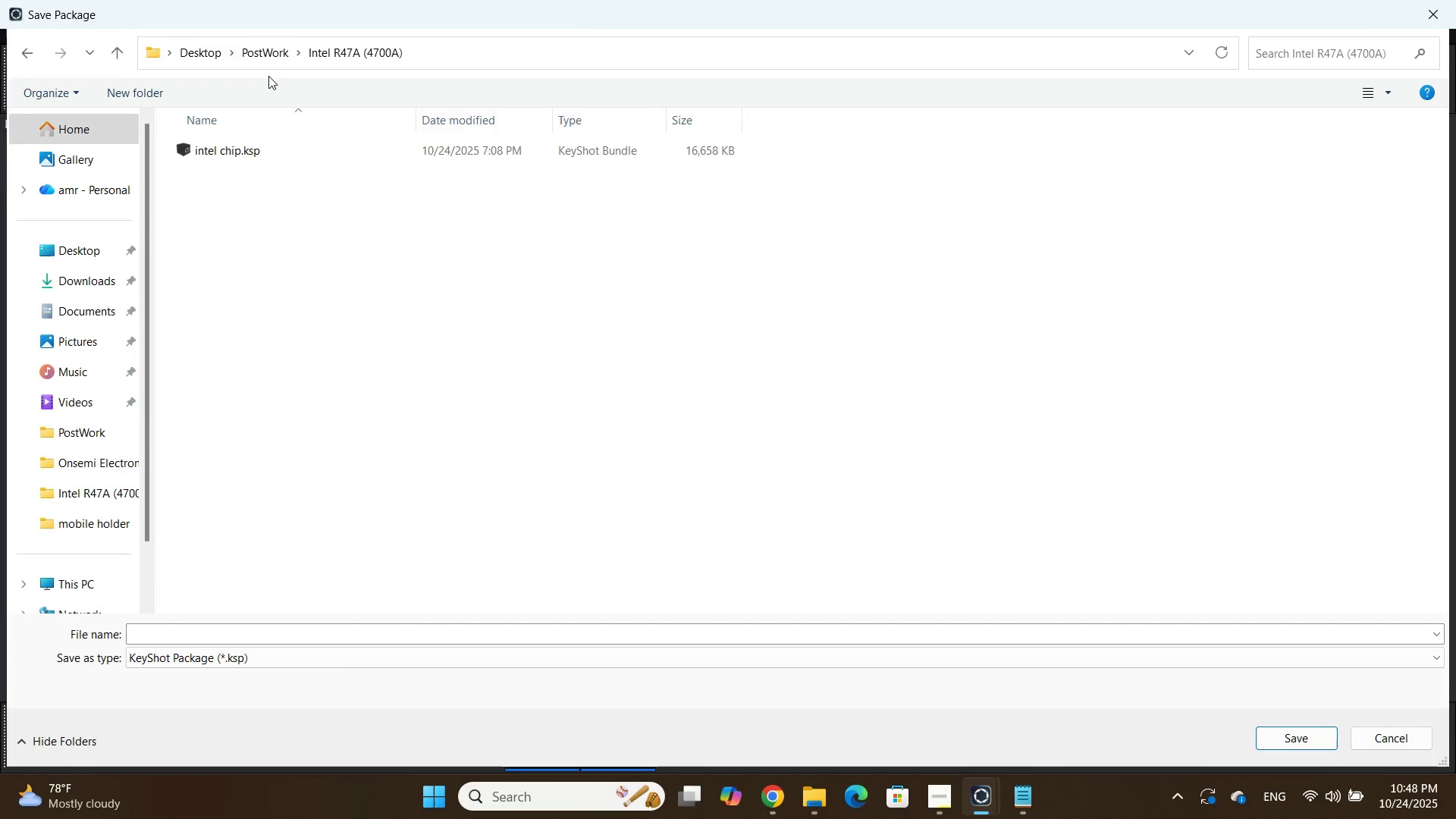 
left_click([266, 51])
 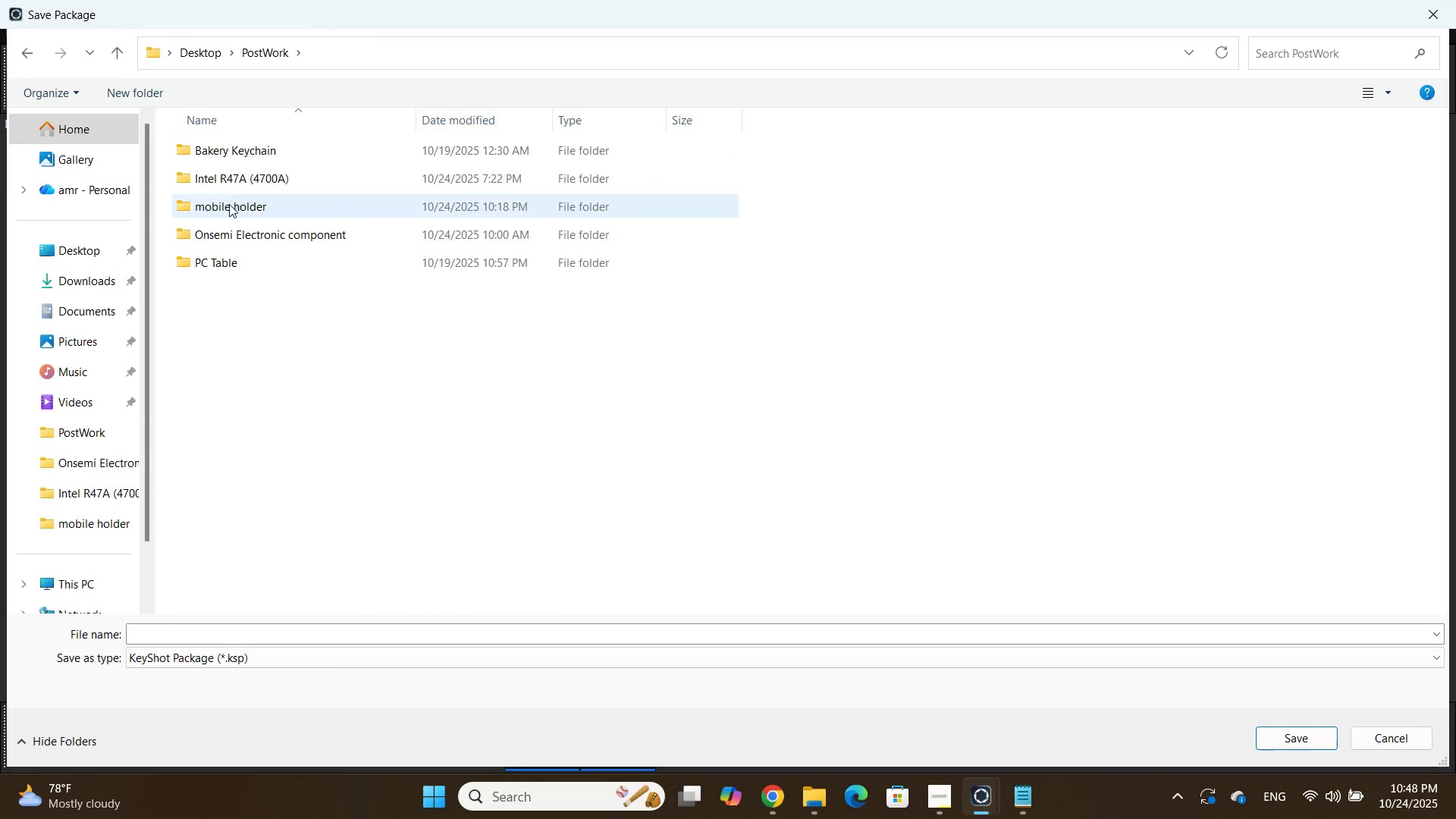 
double_click([229, 207])
 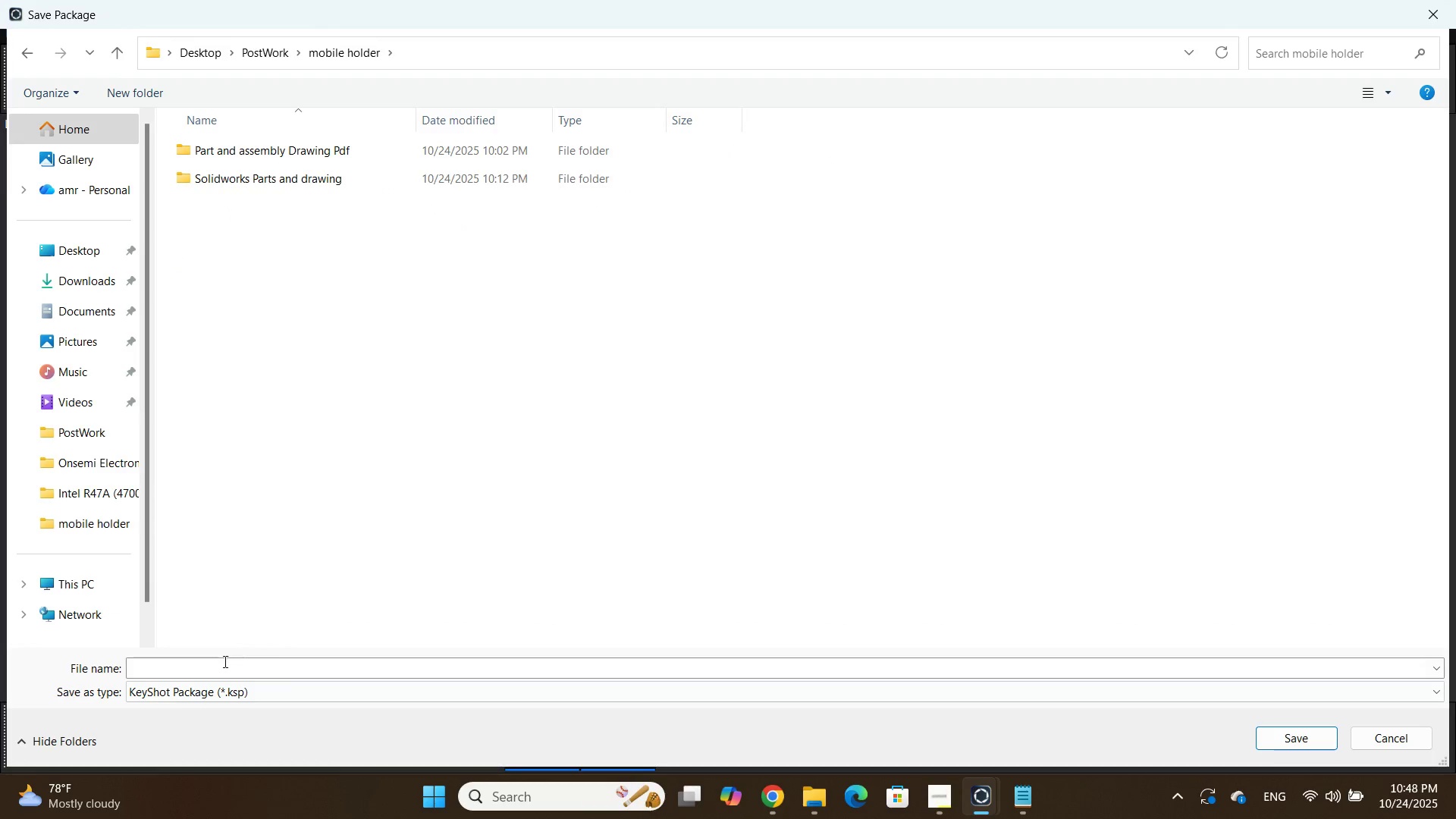 
left_click([222, 664])
 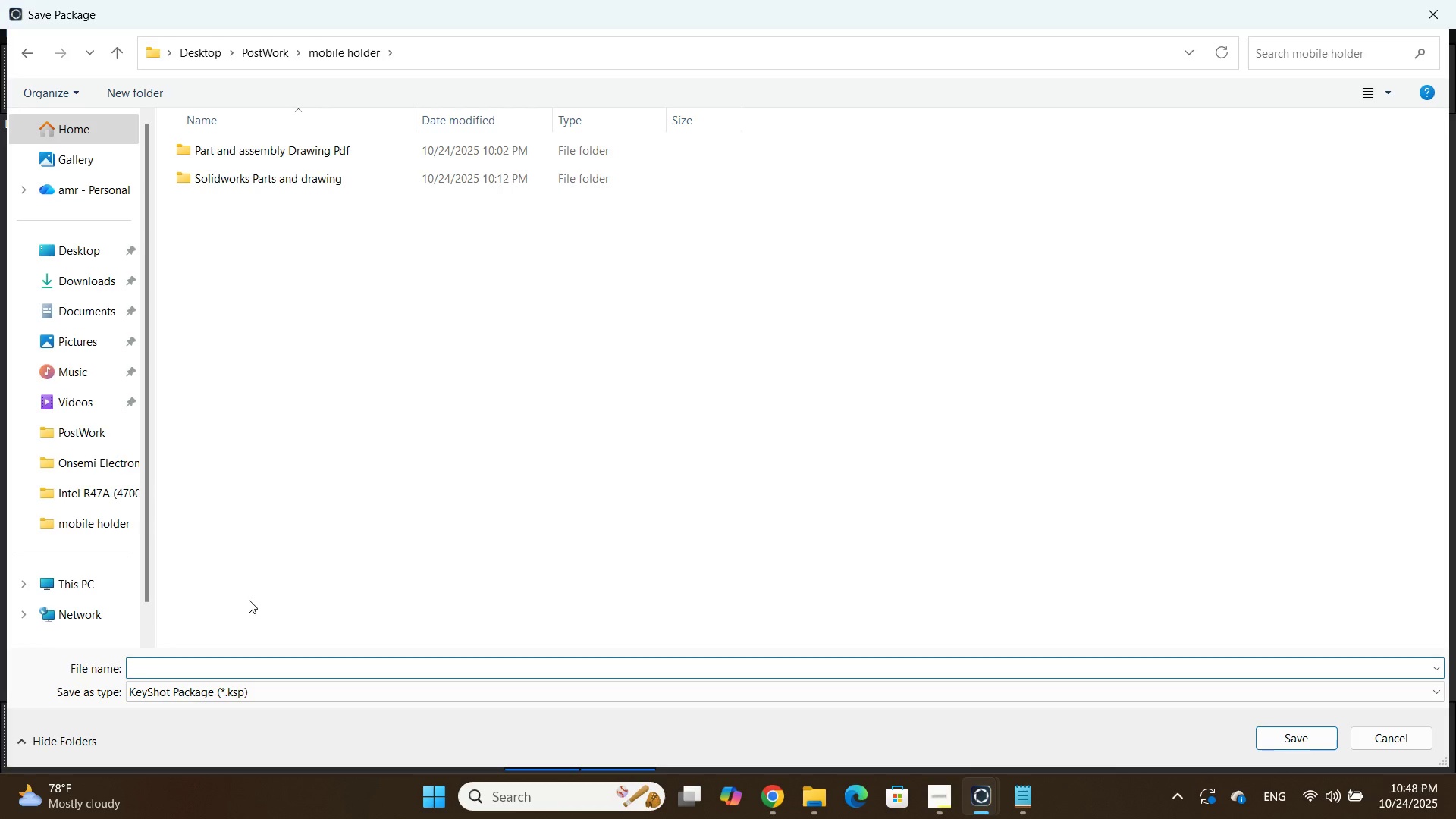 
type(mobile holder)
 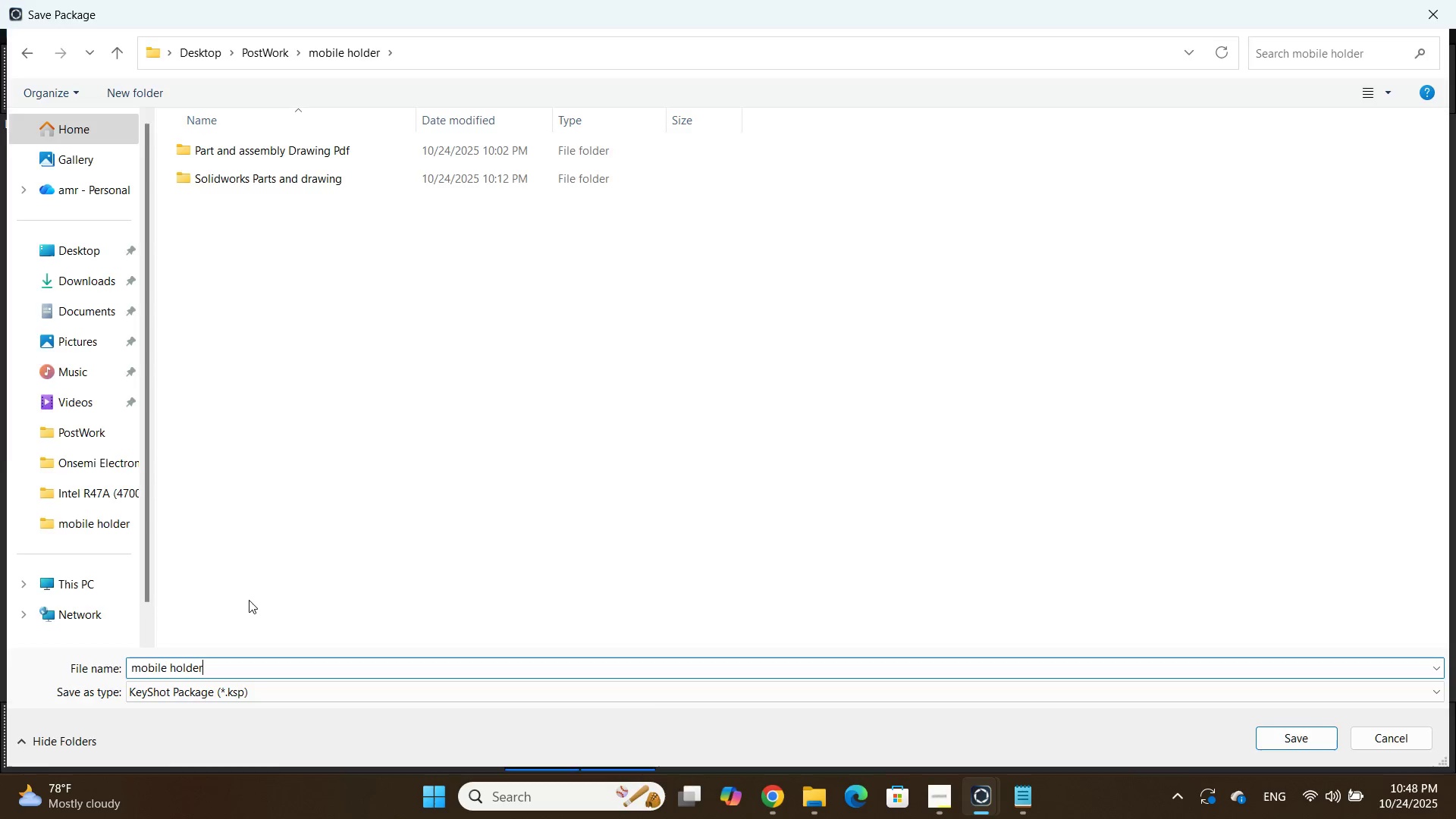 
key(Enter)
 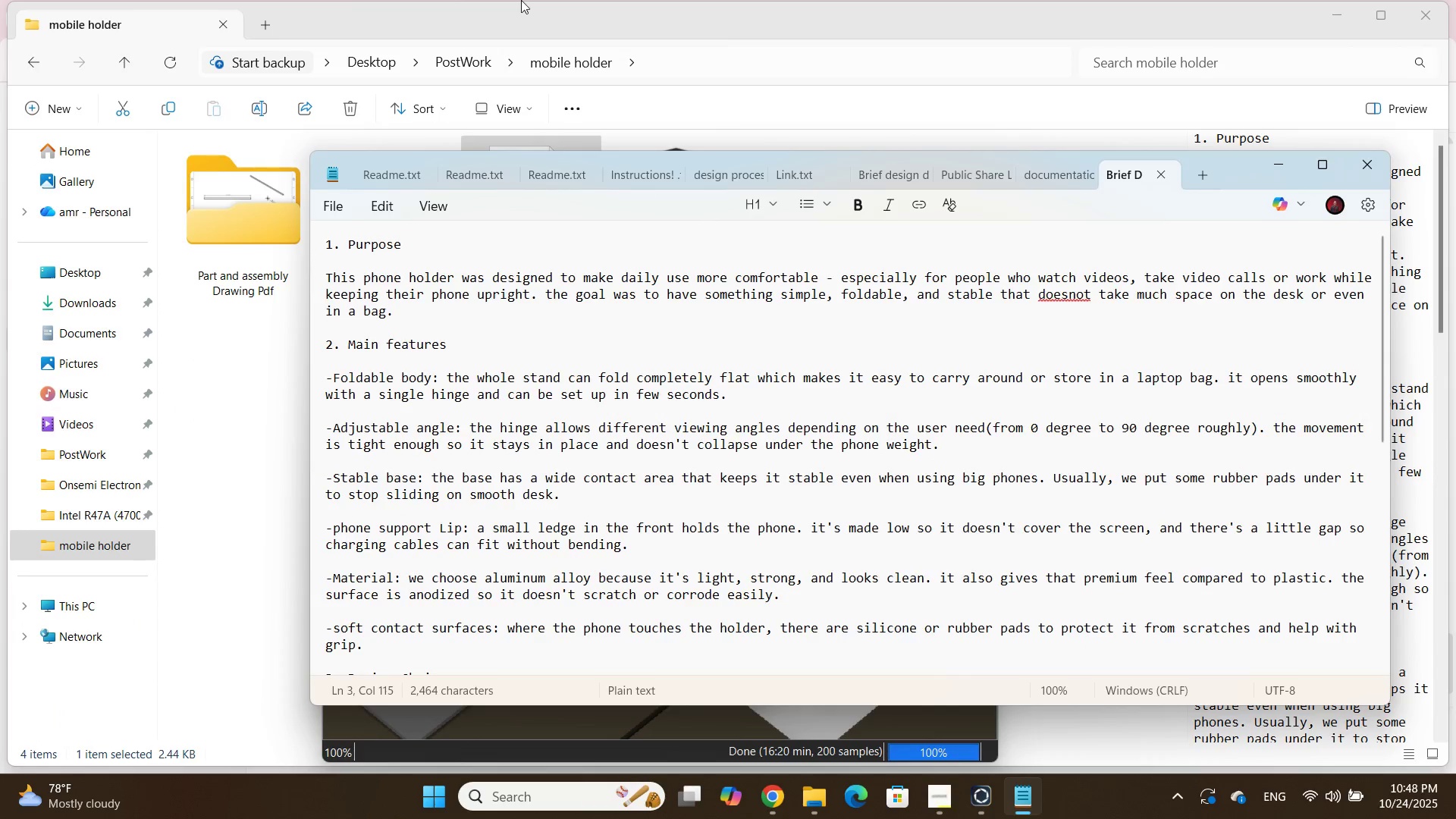 
left_click([521, 0])
 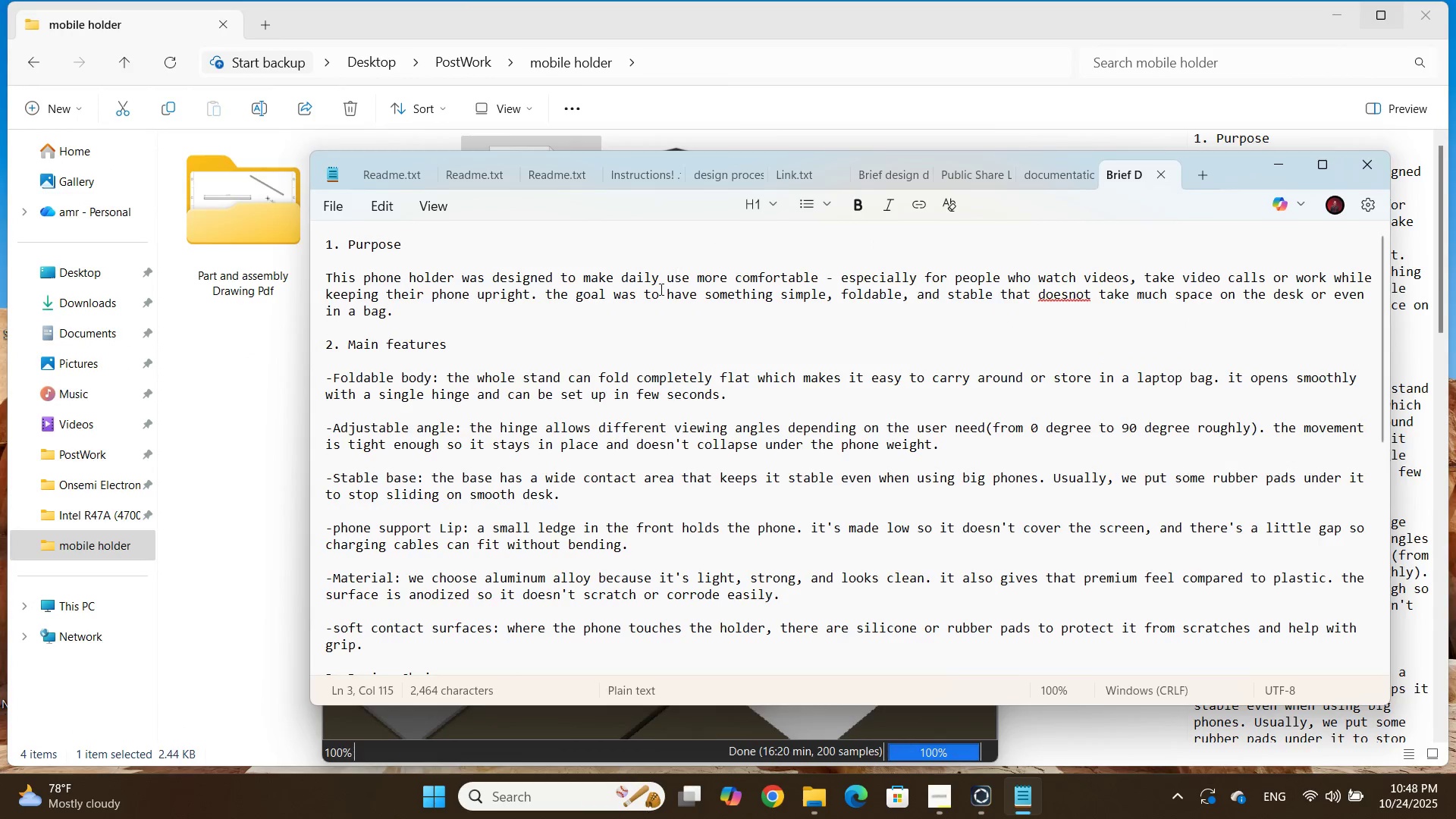 
left_click([635, 0])
 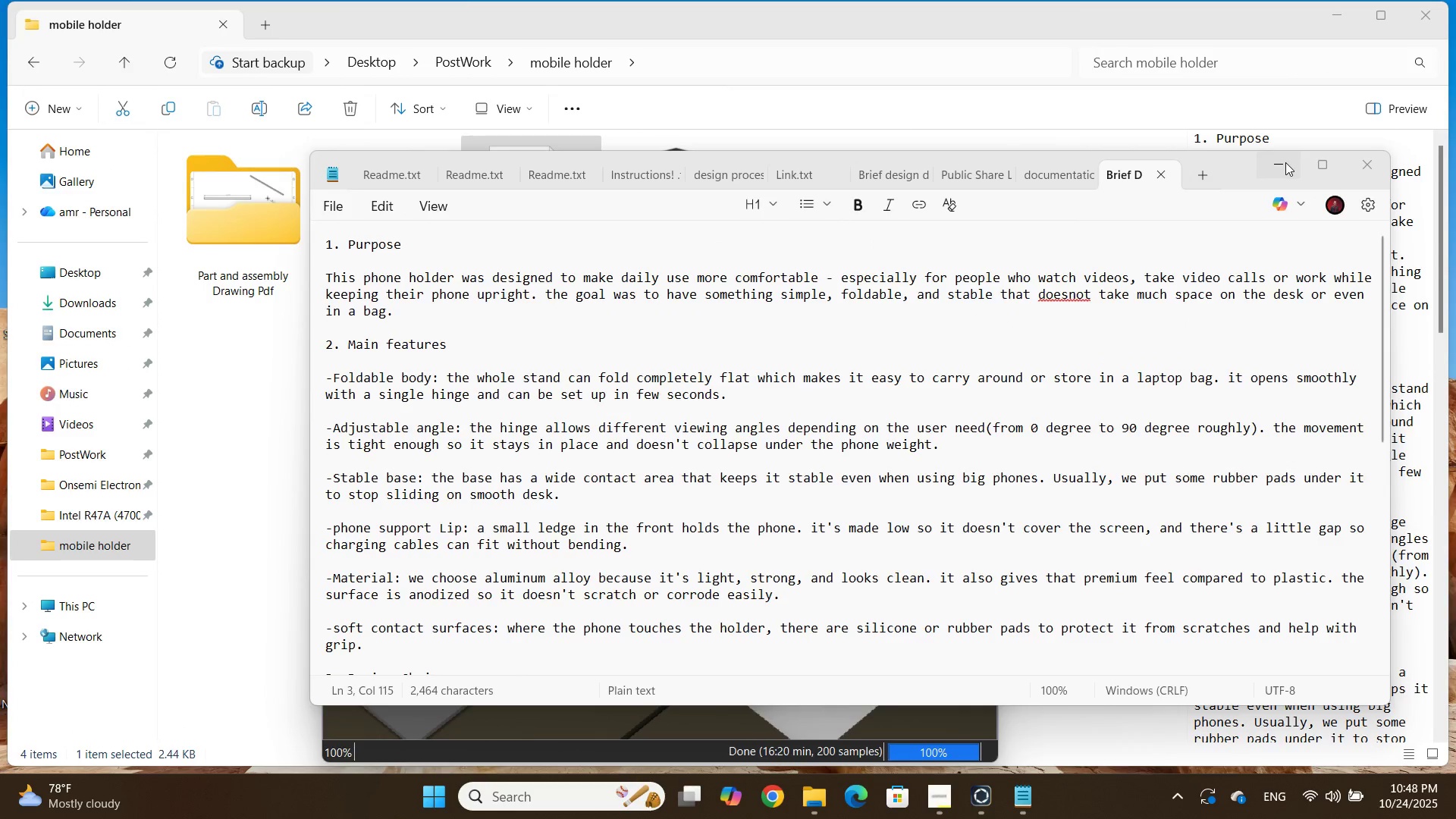 
left_click([1285, 162])
 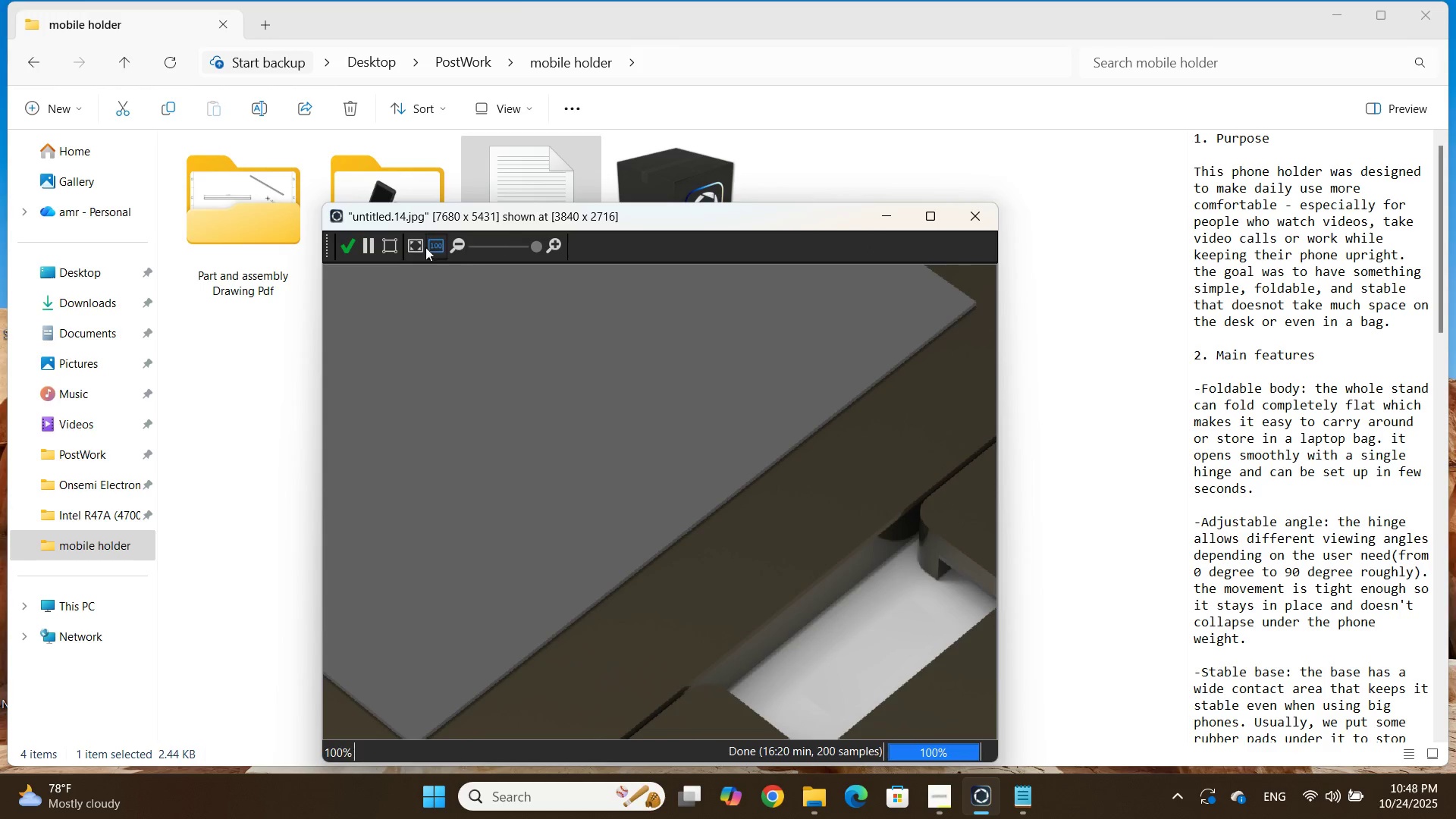 
left_click([351, 249])
 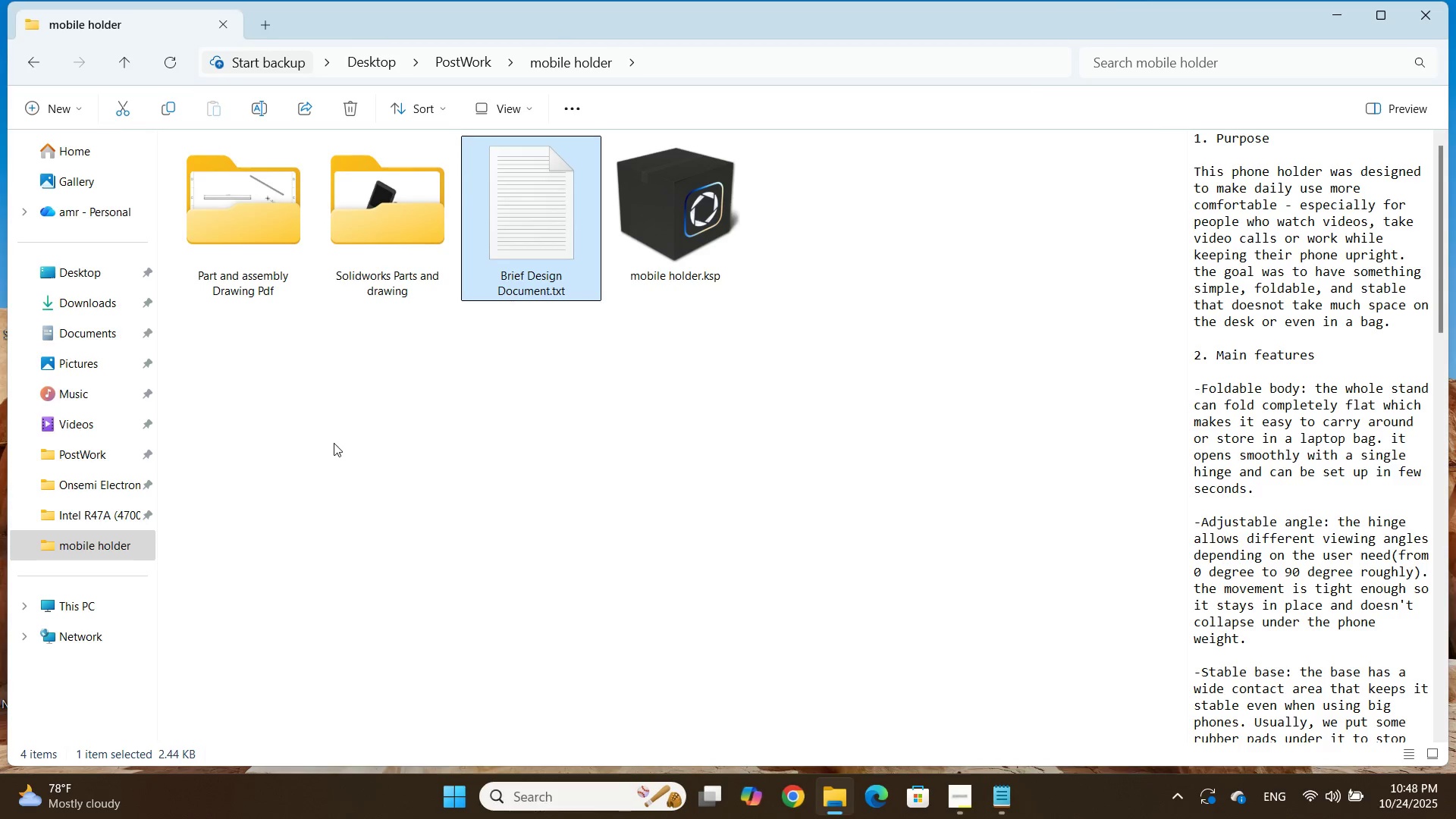 
left_click([334, 443])
 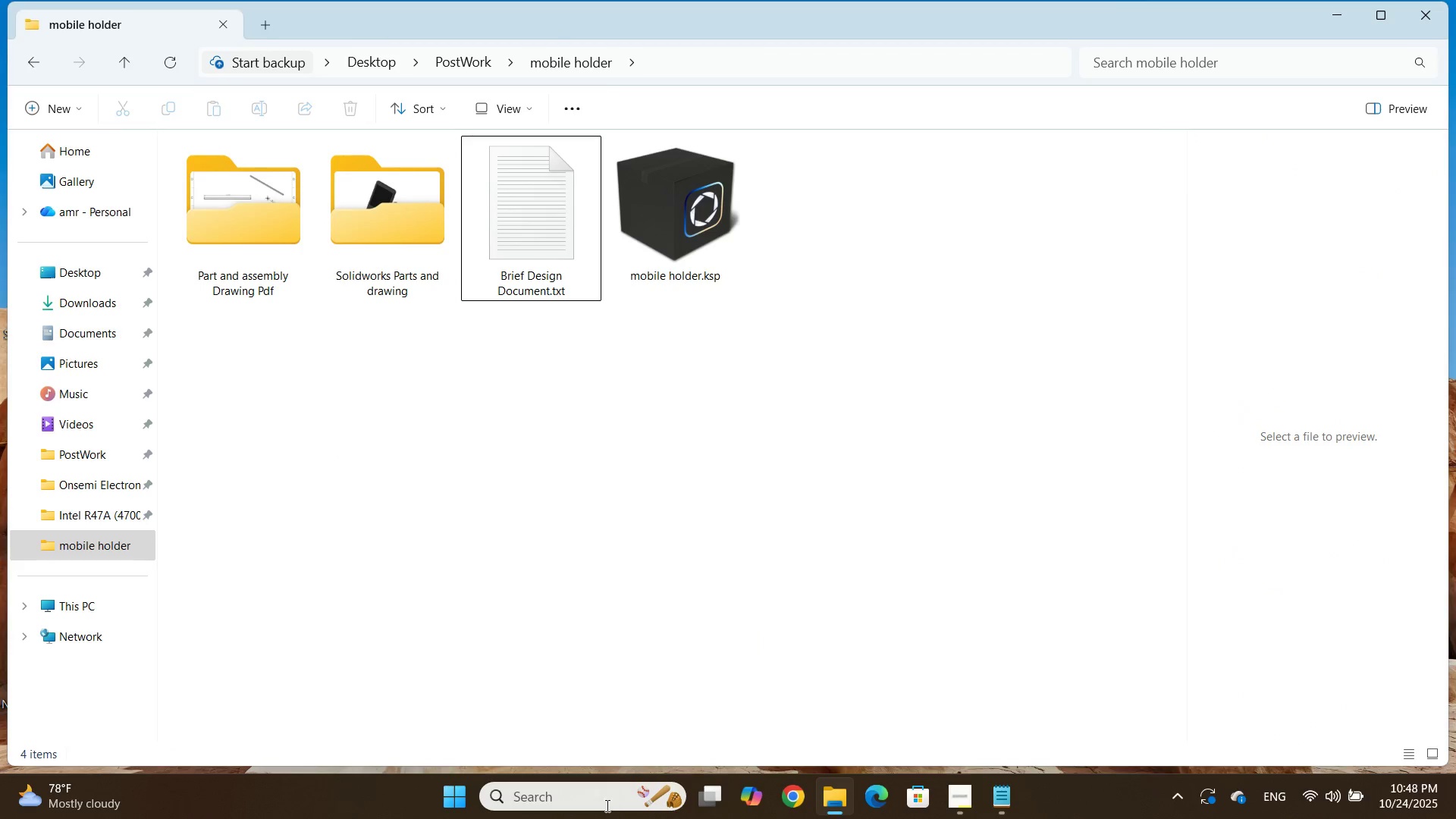 
left_click([601, 799])
 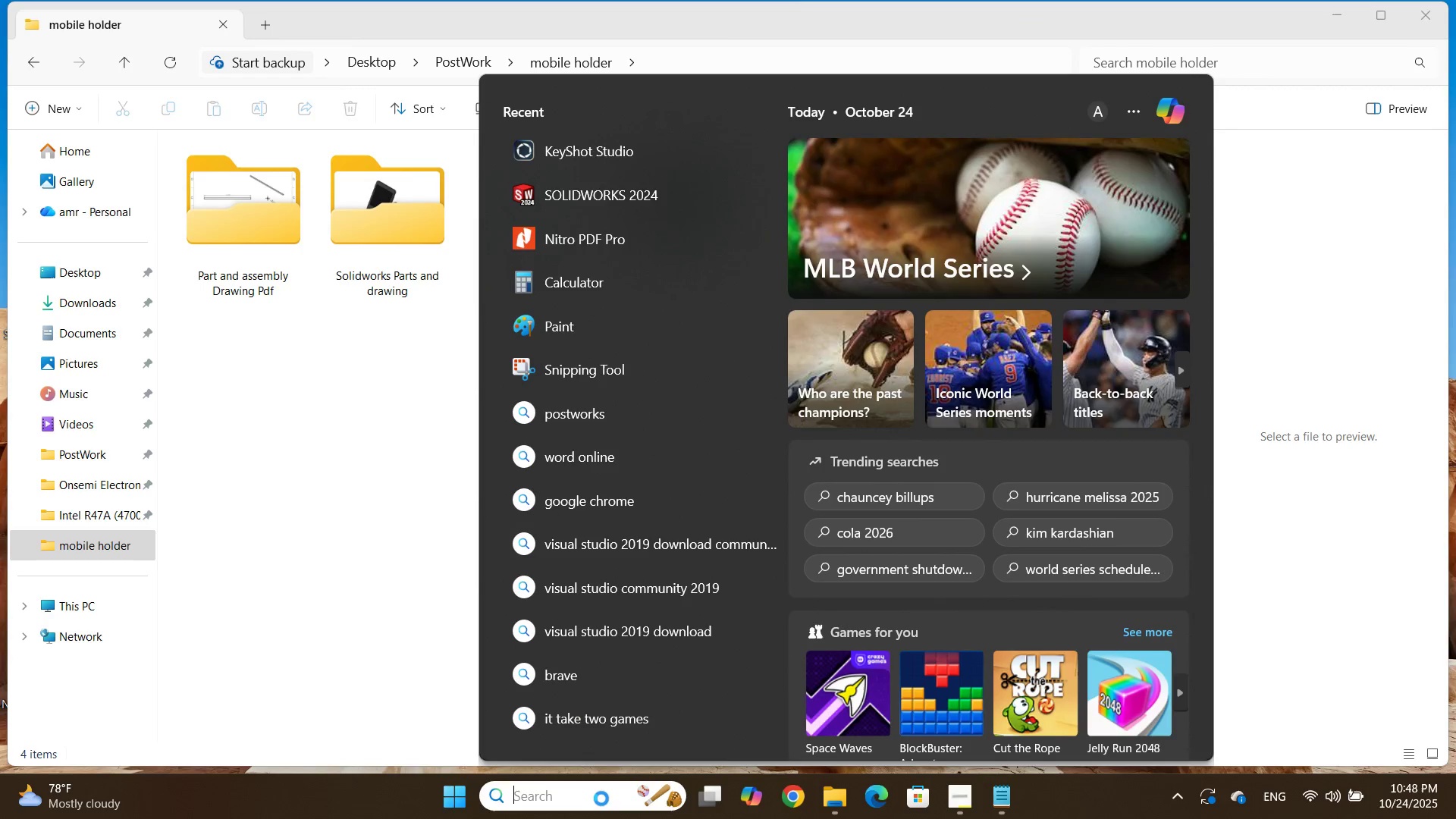 
type(nitr)
 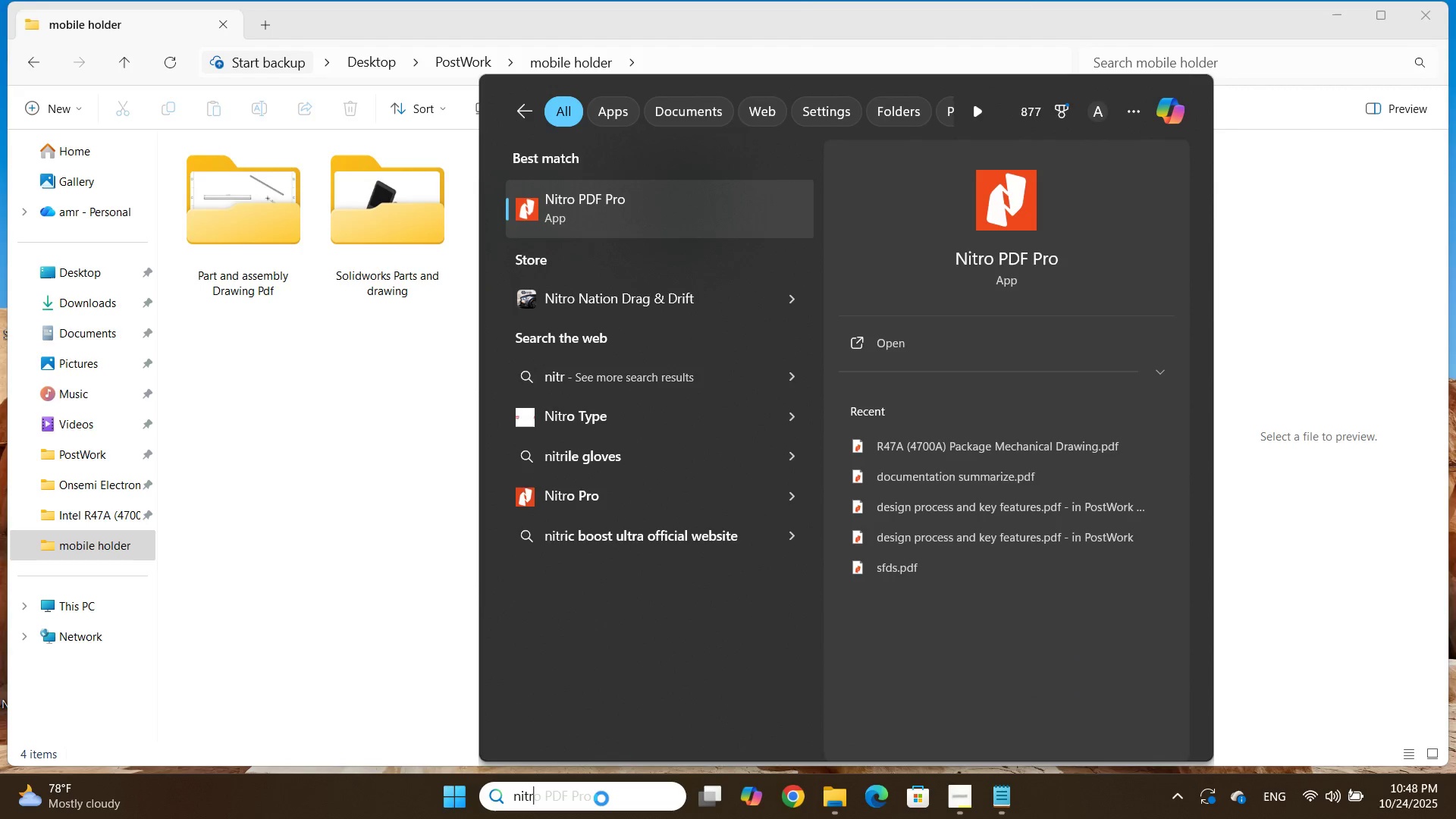 
key(Enter)
 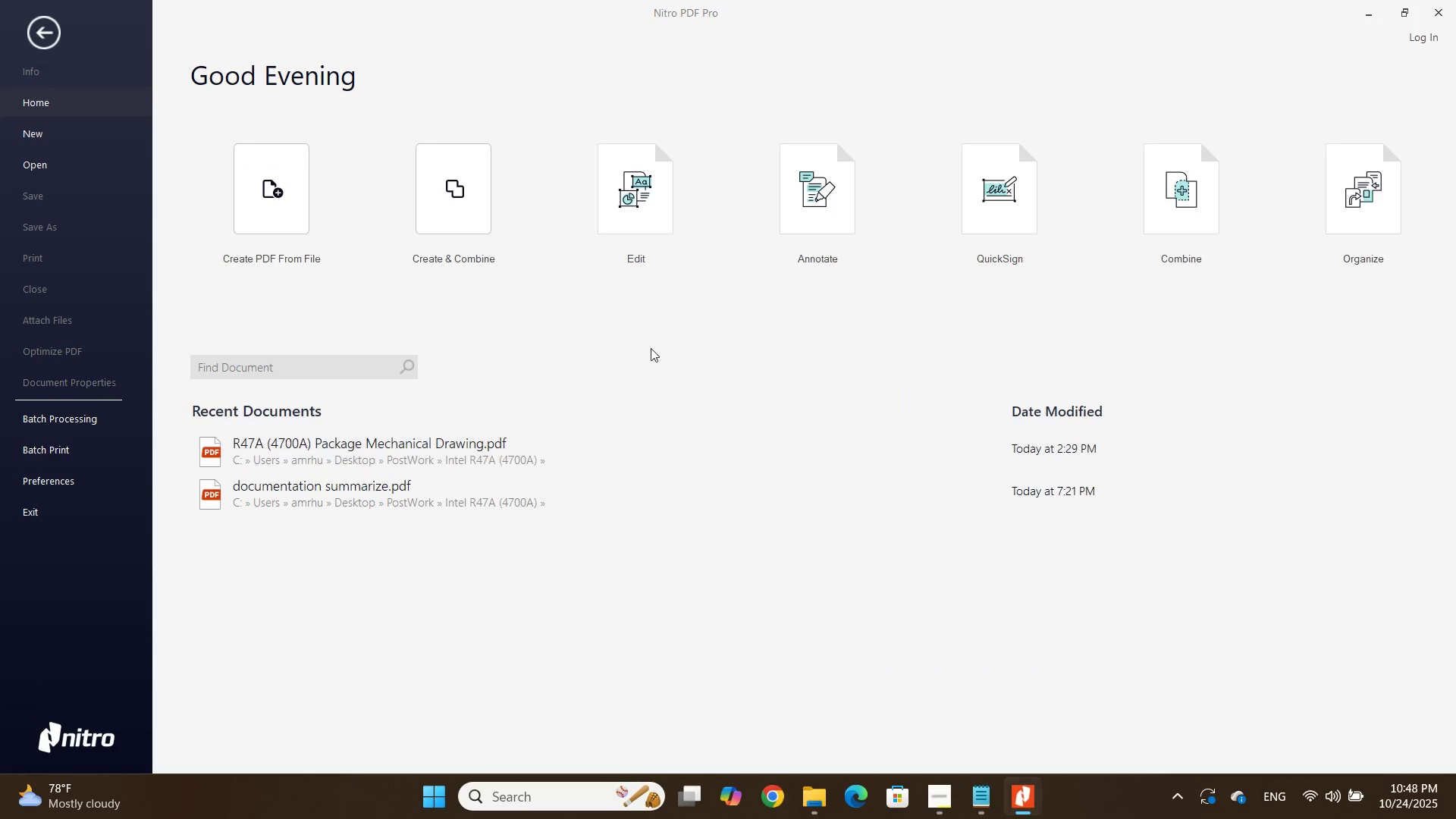 
left_click_drag(start_coordinate=[434, 14], to_coordinate=[622, 232])
 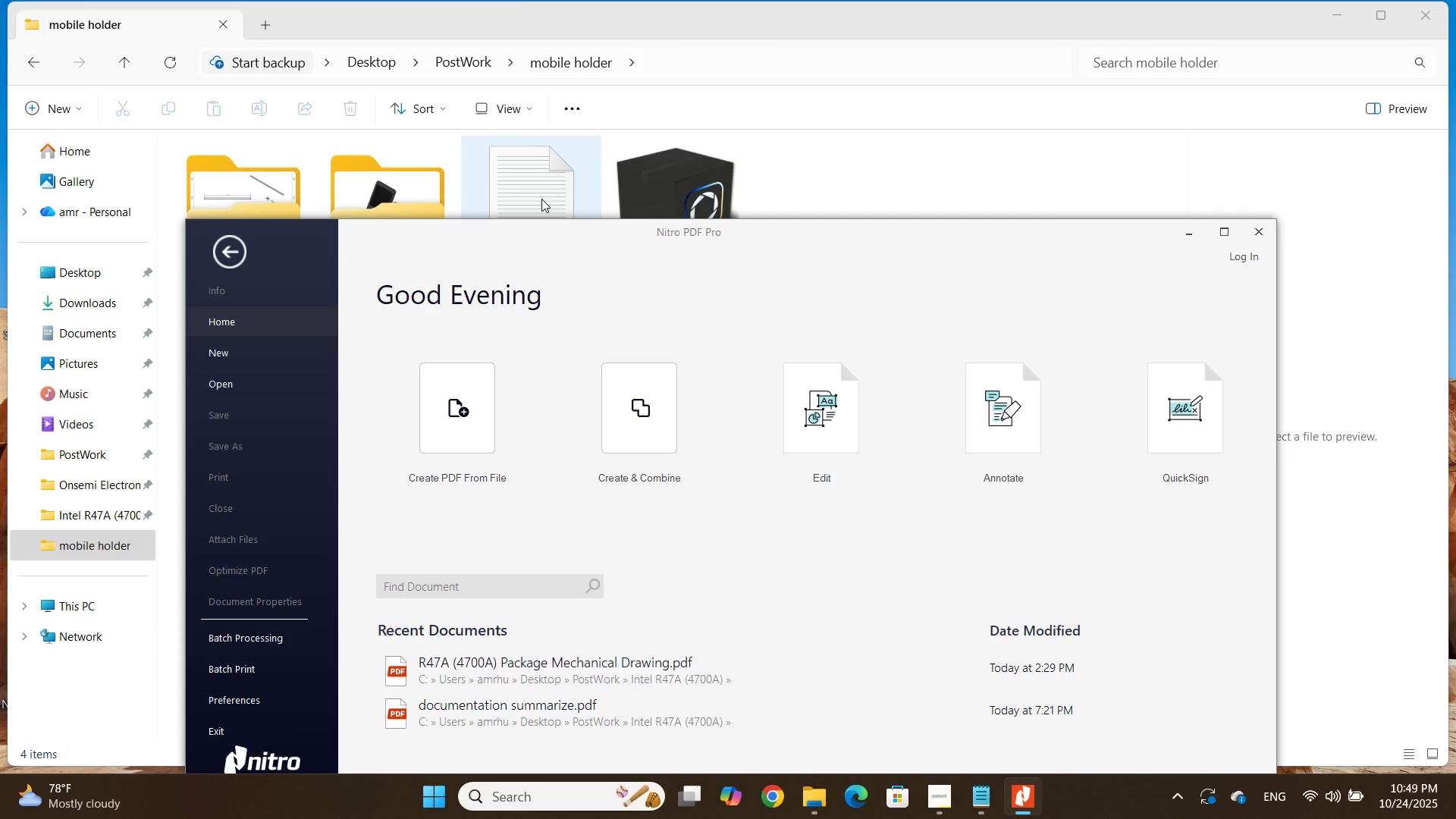 
left_click_drag(start_coordinate=[534, 191], to_coordinate=[668, 347])
 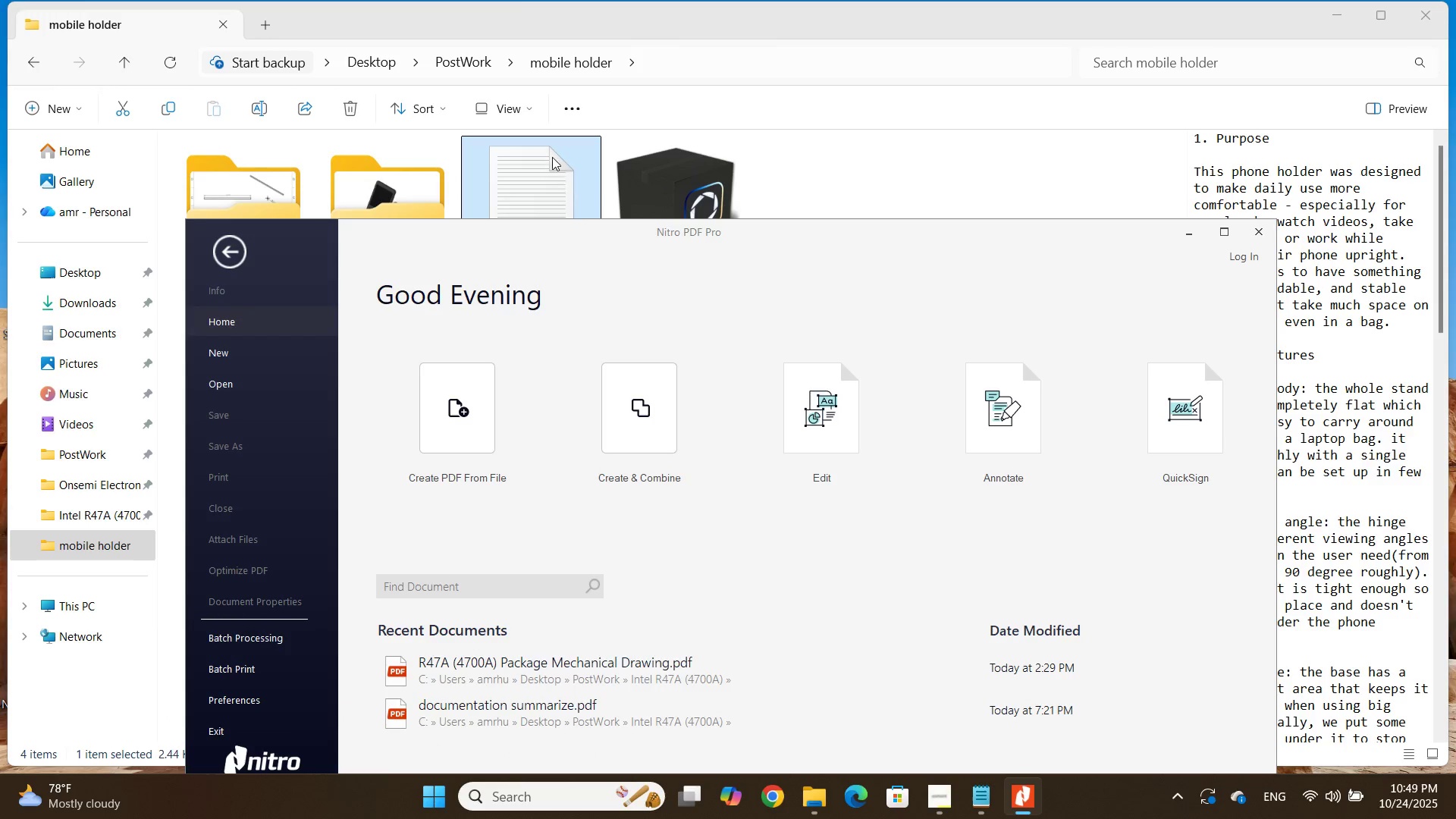 
left_click_drag(start_coordinate=[548, 153], to_coordinate=[725, 325])
 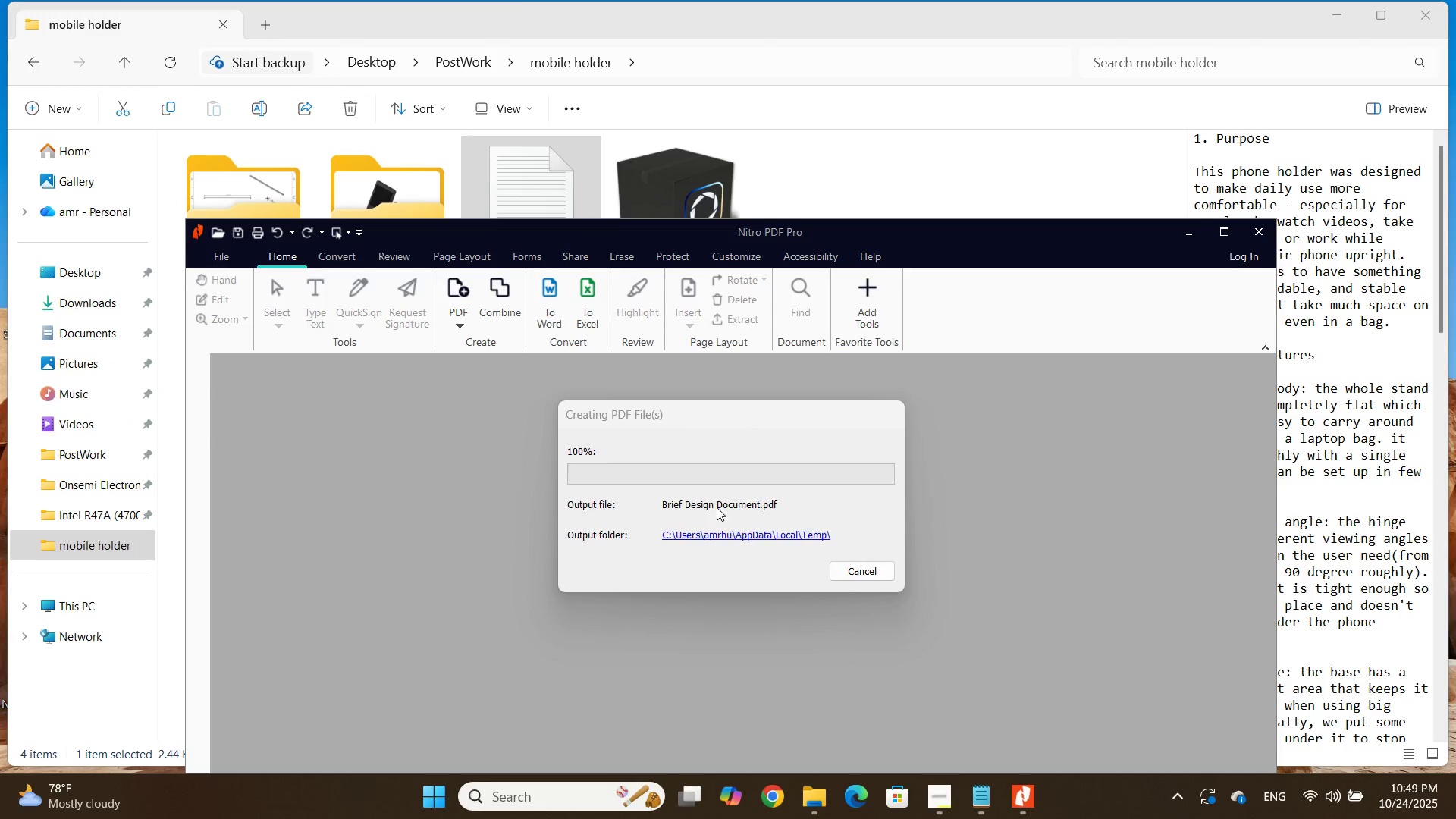 
wait(6.88)
 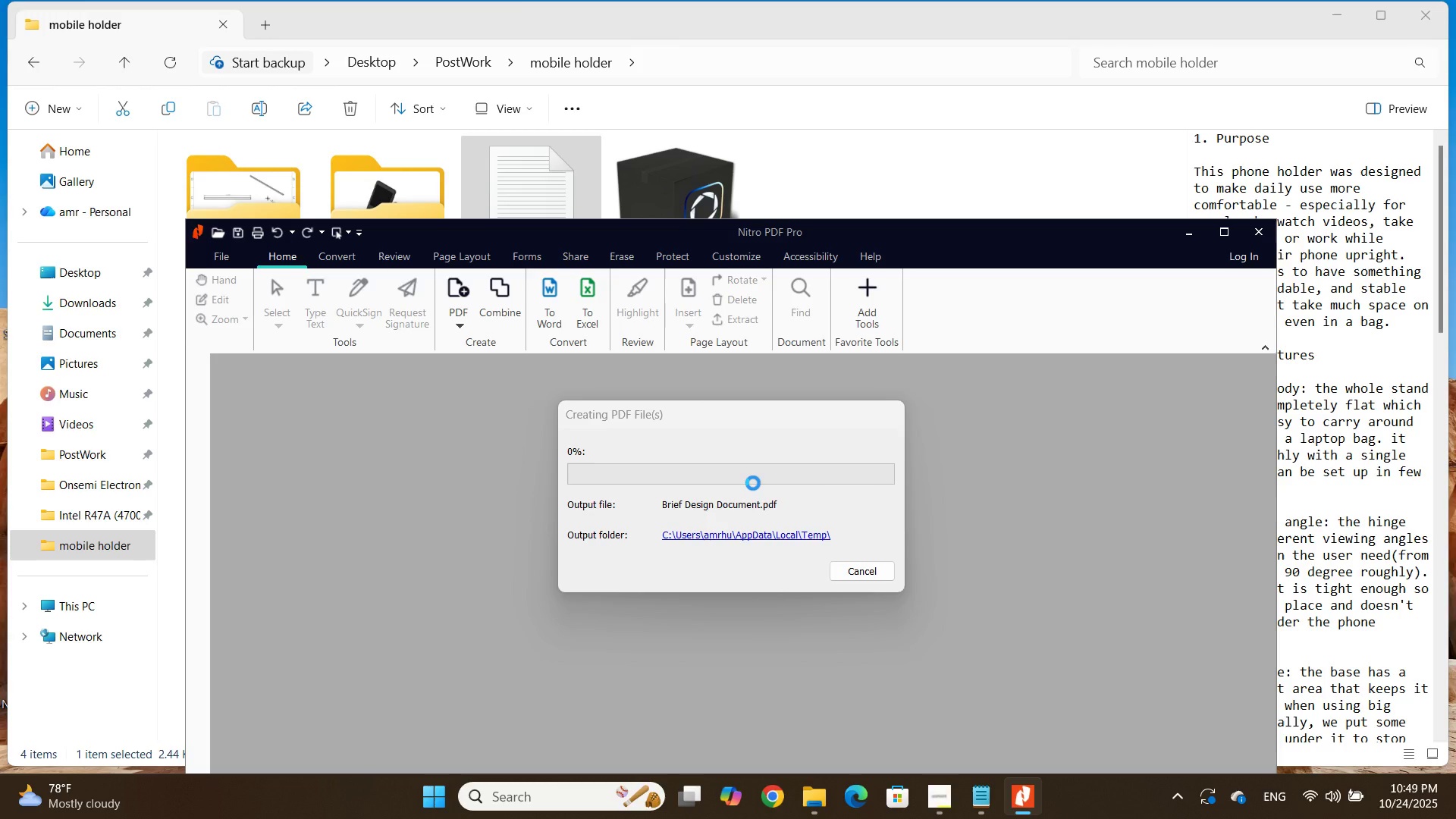 
double_click([689, 230])
 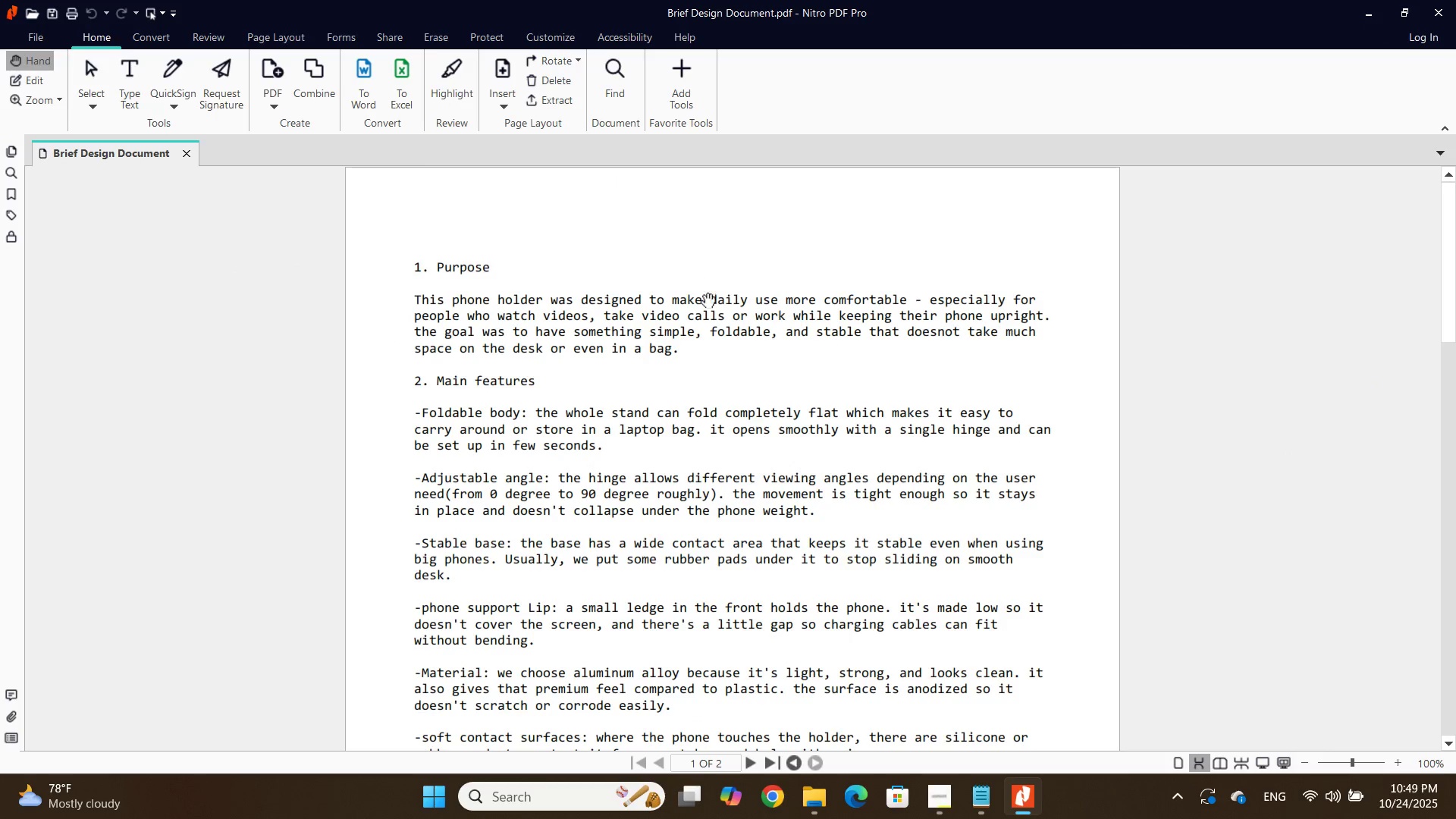 
scroll: coordinate [715, 342], scroll_direction: down, amount: 14.0
 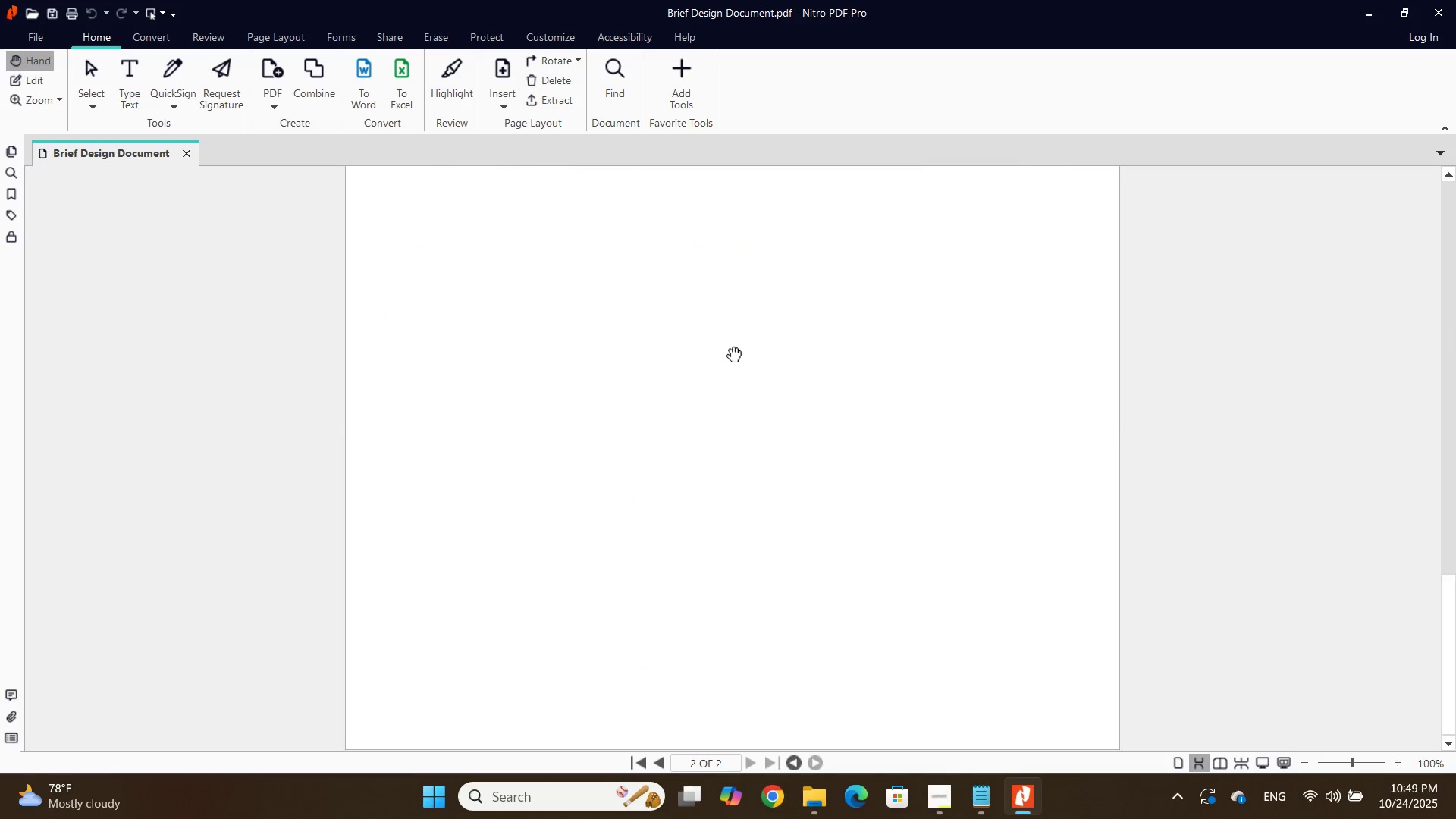 
scroll: coordinate [735, 346], scroll_direction: up, amount: 22.0
 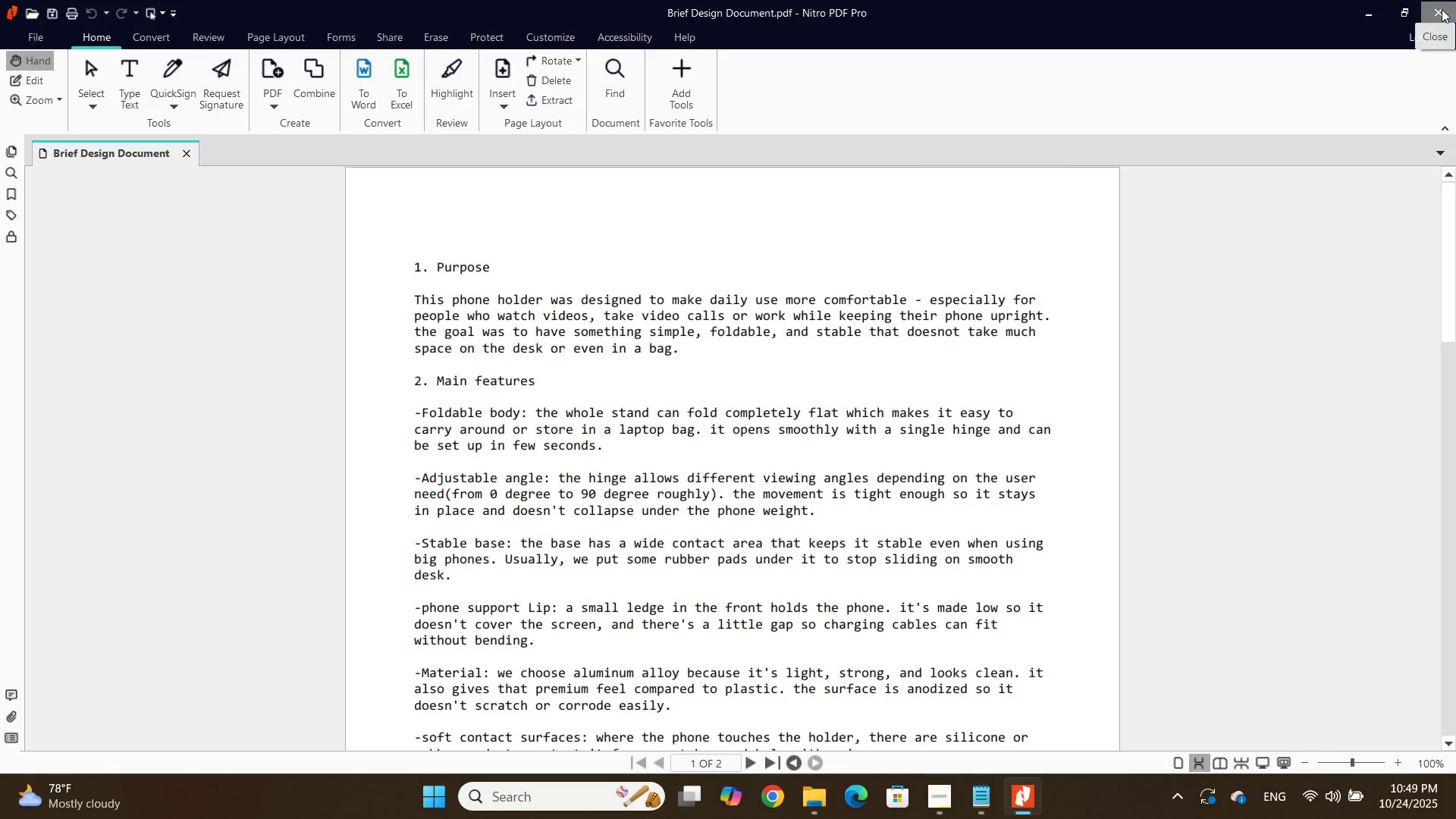 
key(Control+S)
 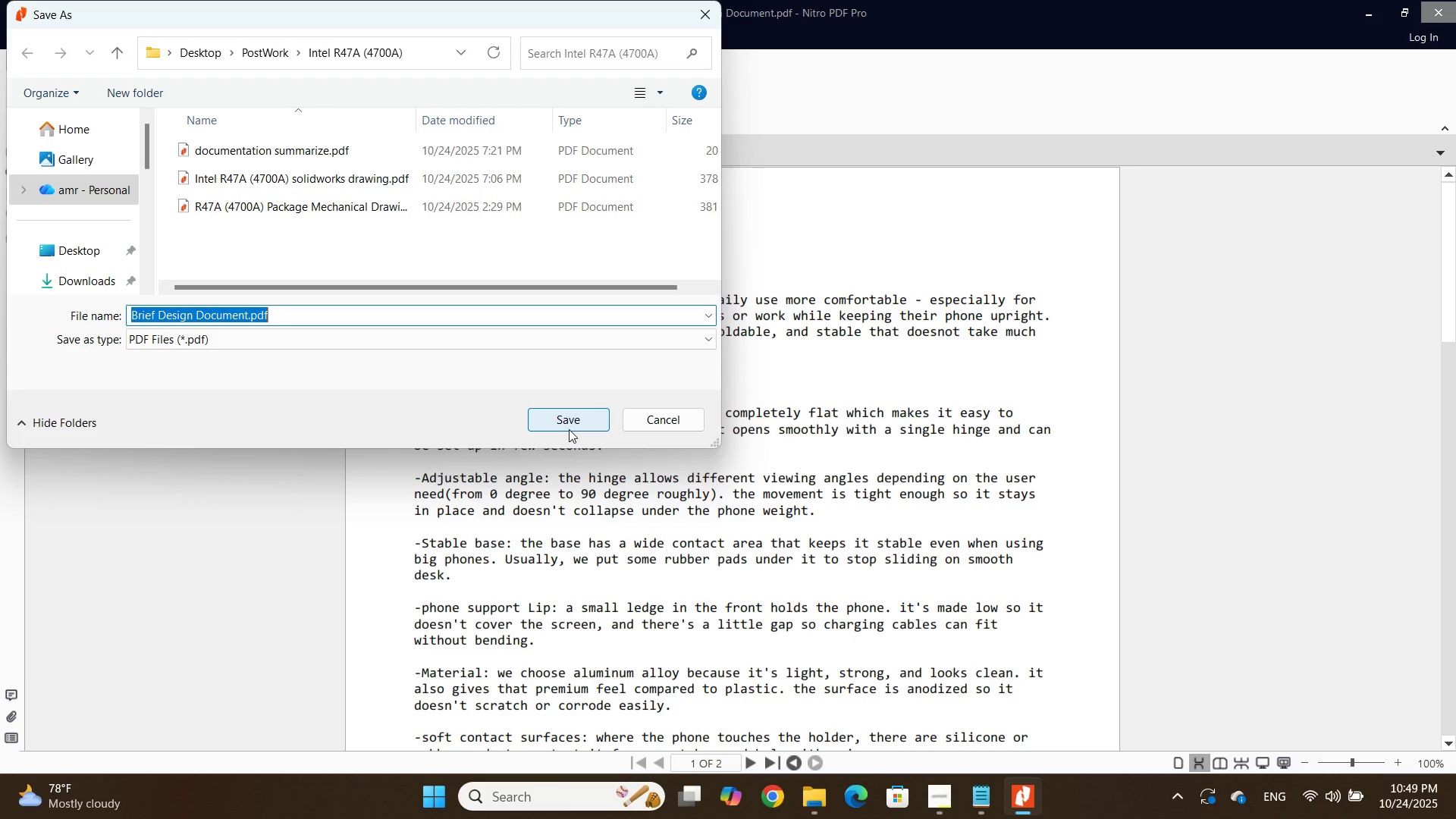 
left_click([569, 429])
 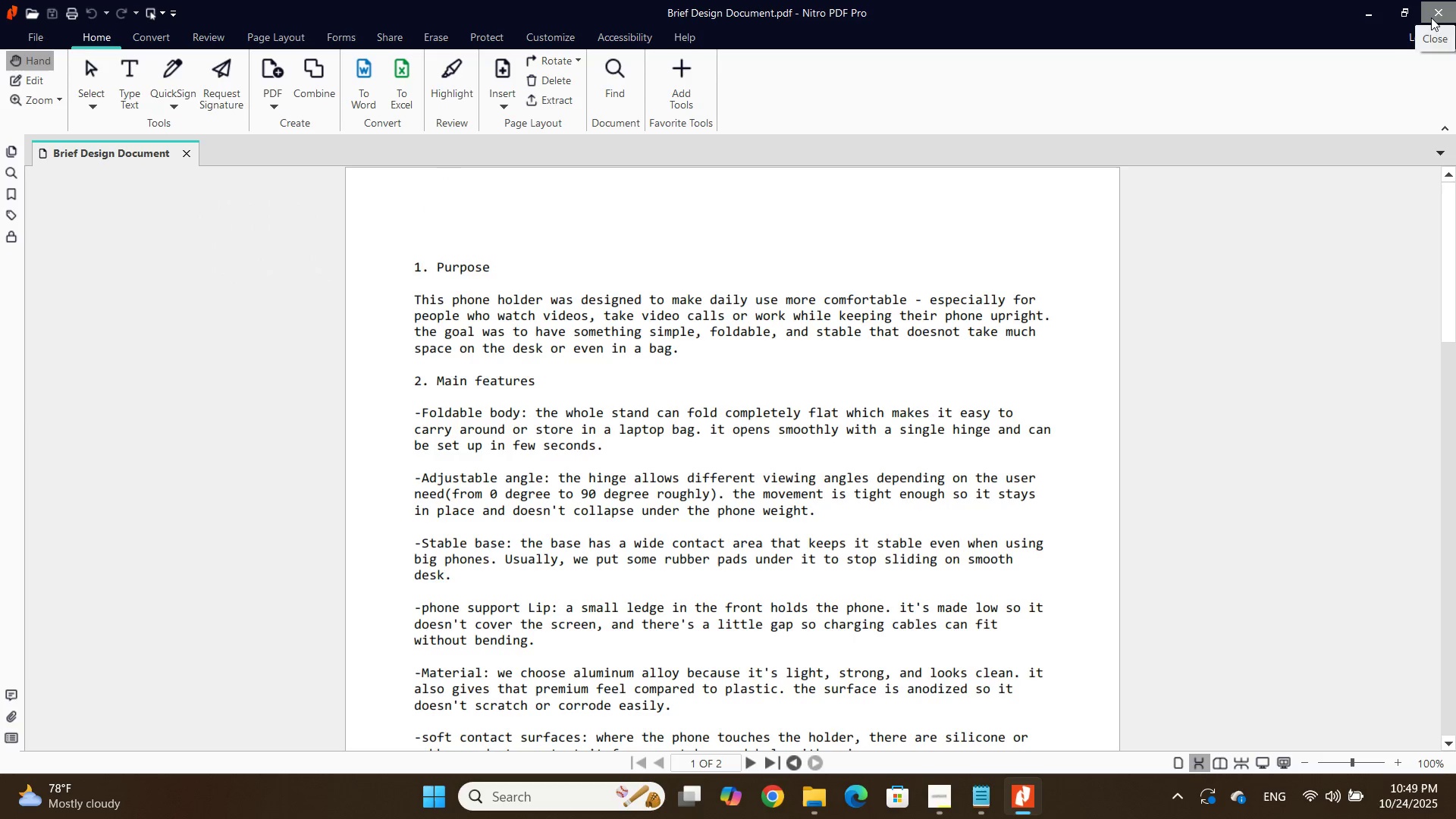 
left_click([1431, 17])
 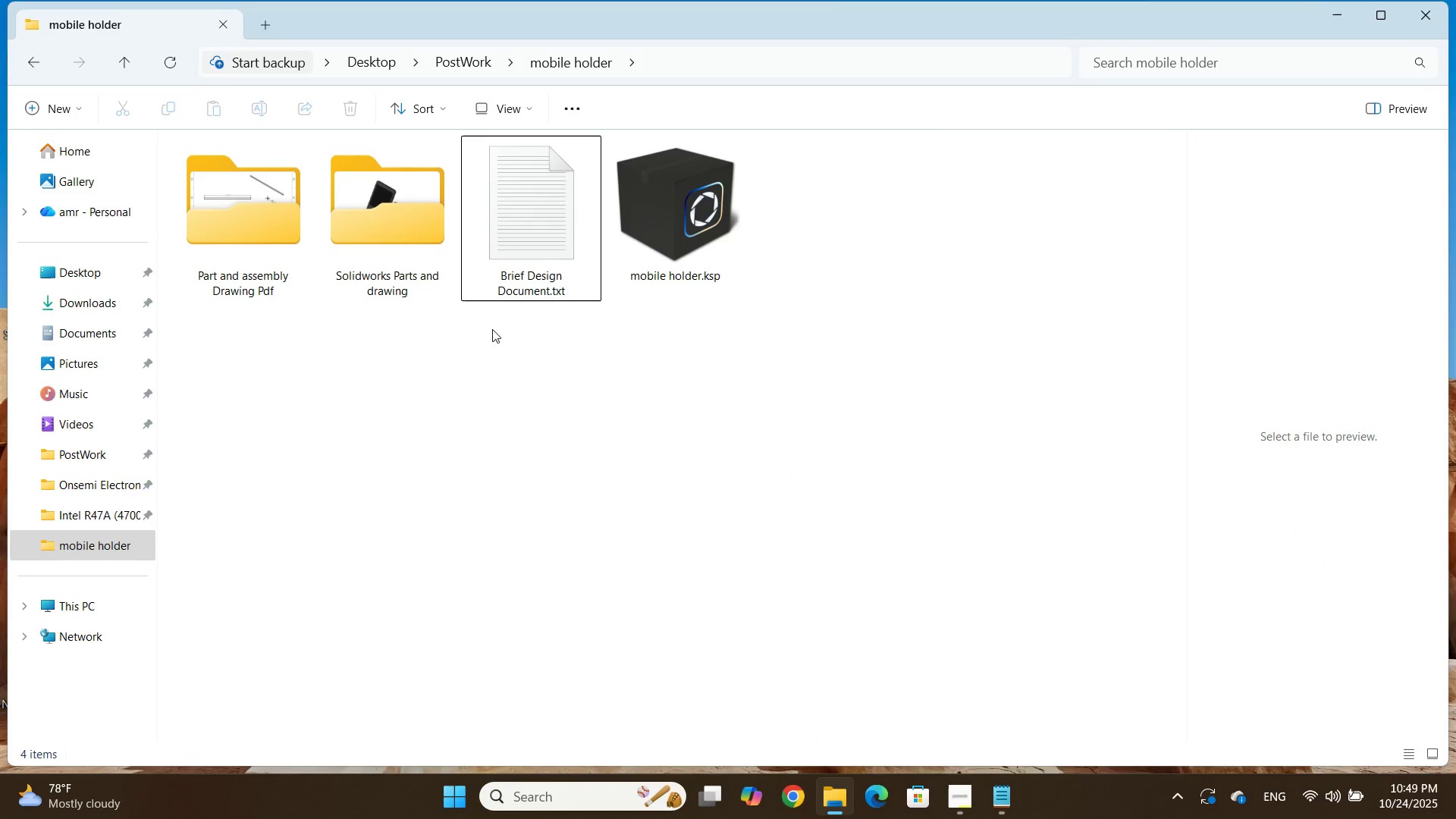 
left_click([460, 69])
 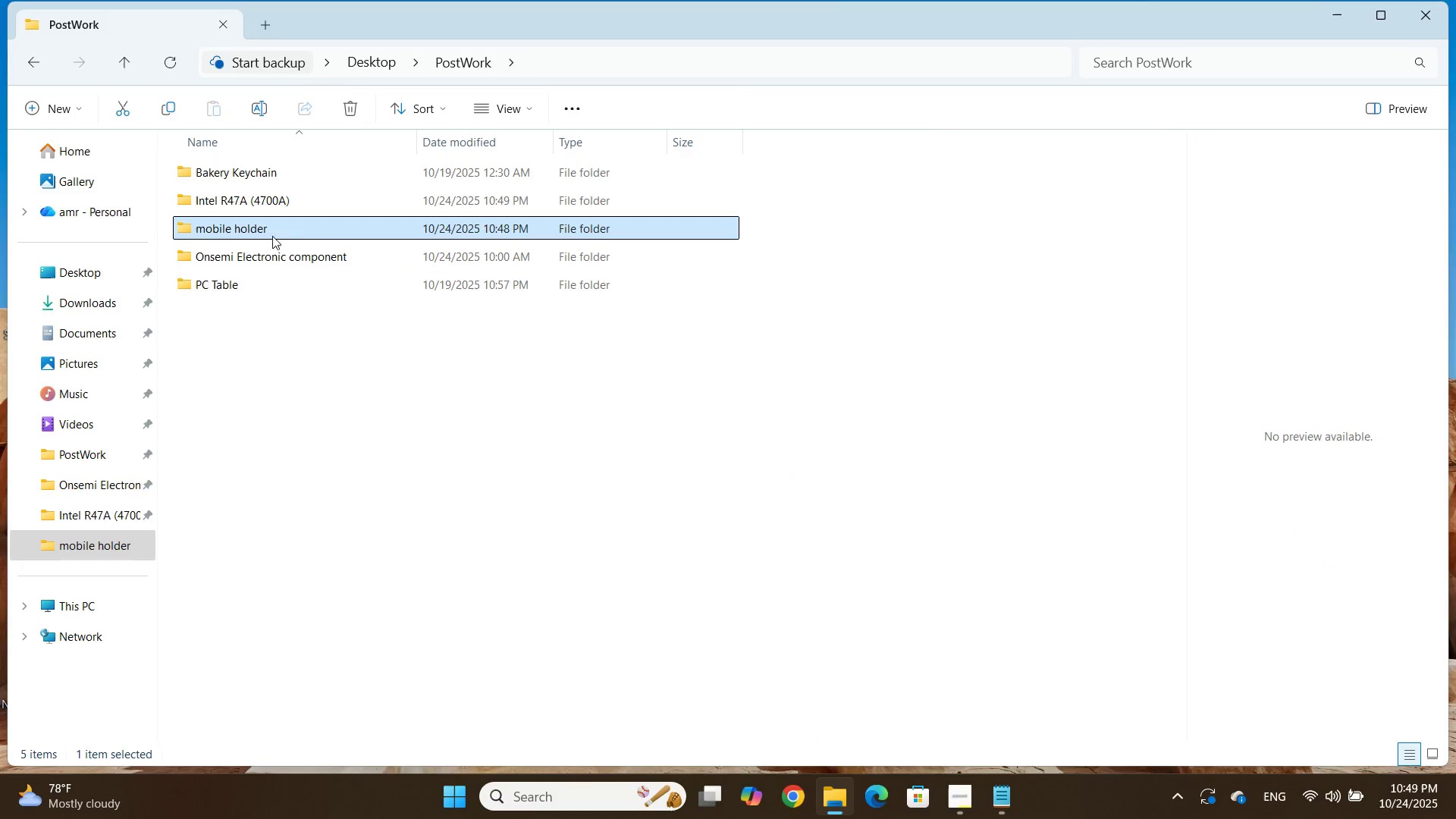 
double_click([265, 226])
 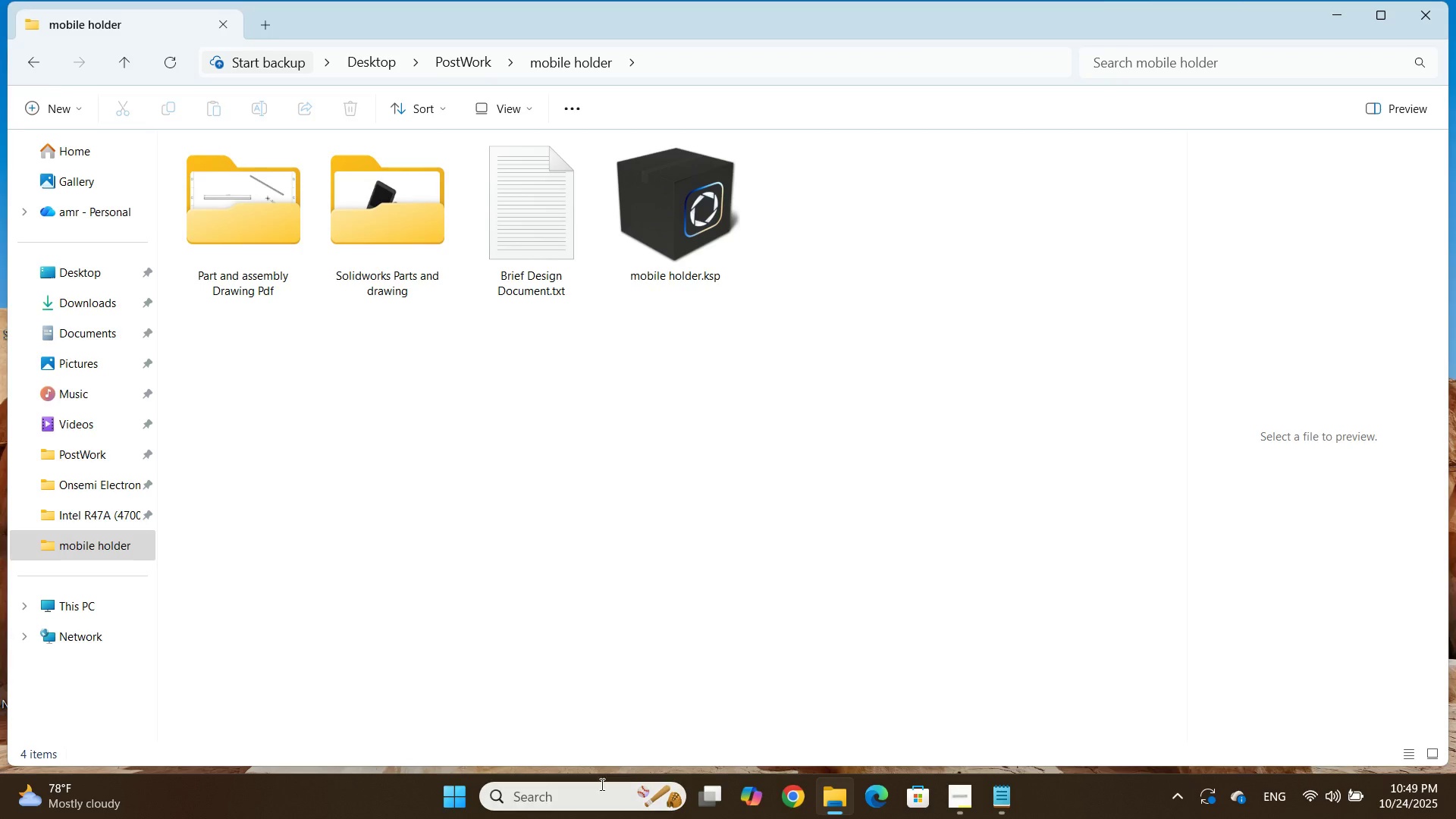 
left_click([595, 794])
 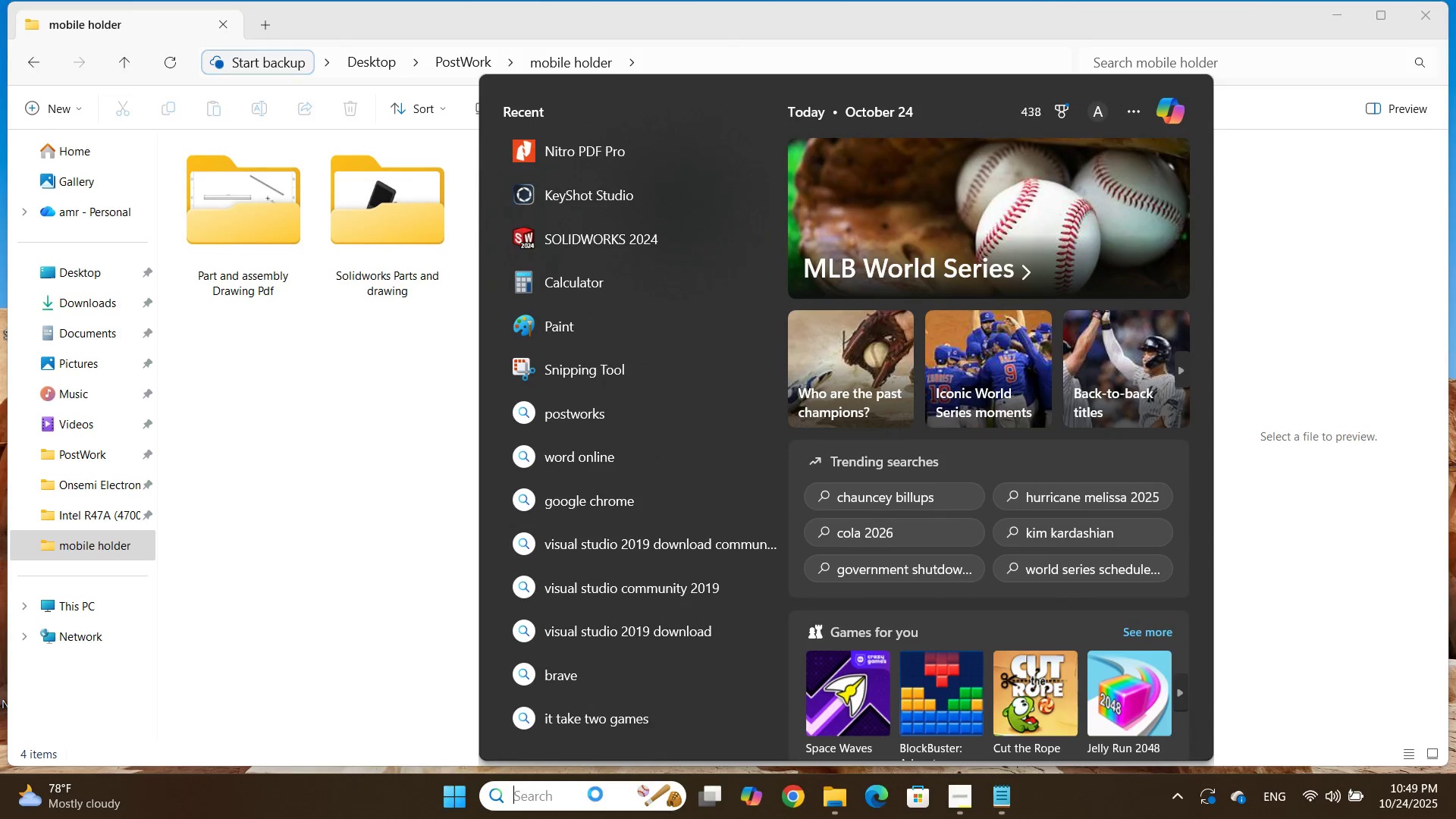 
type(nitro)
 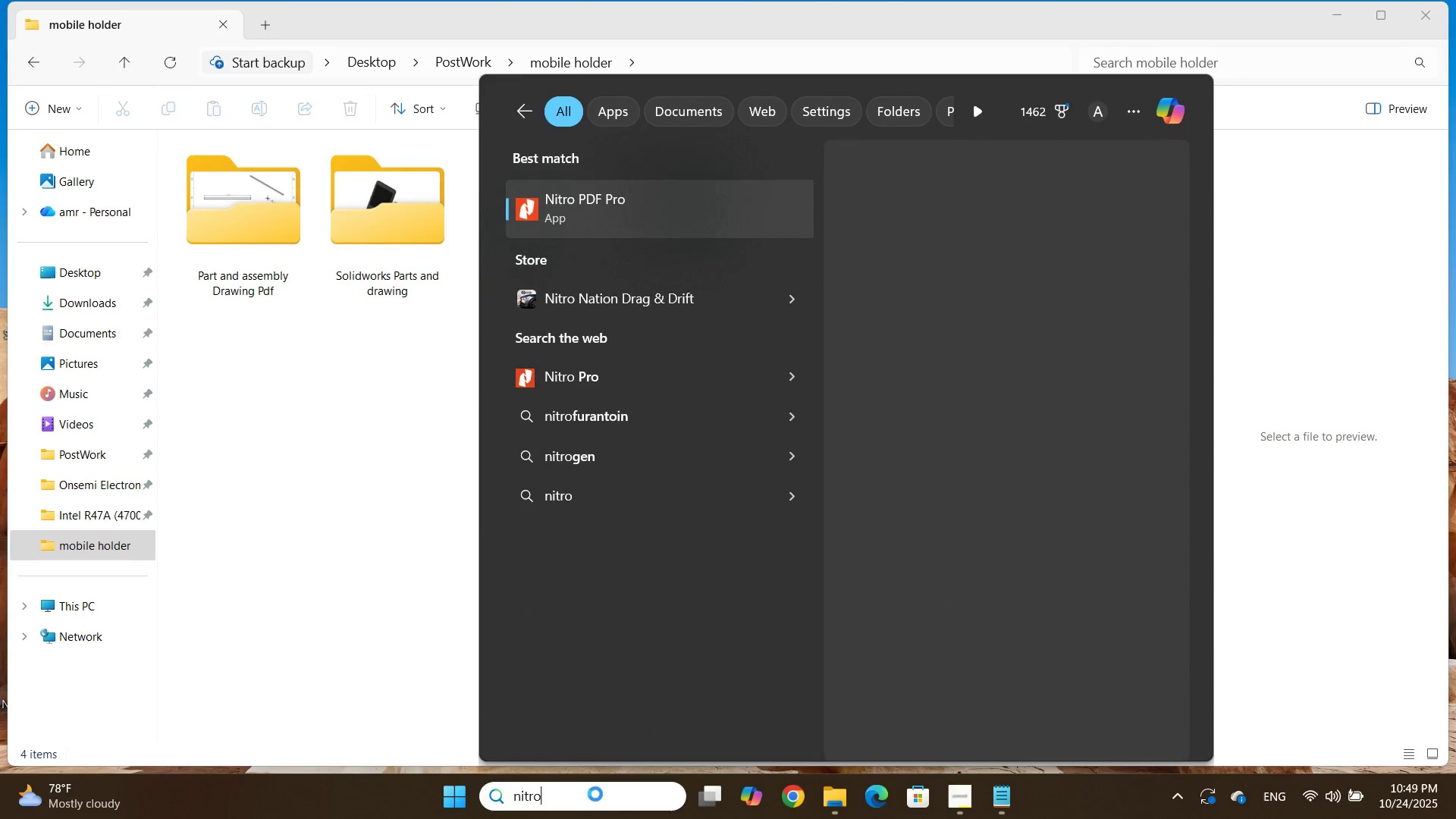 
key(Enter)
 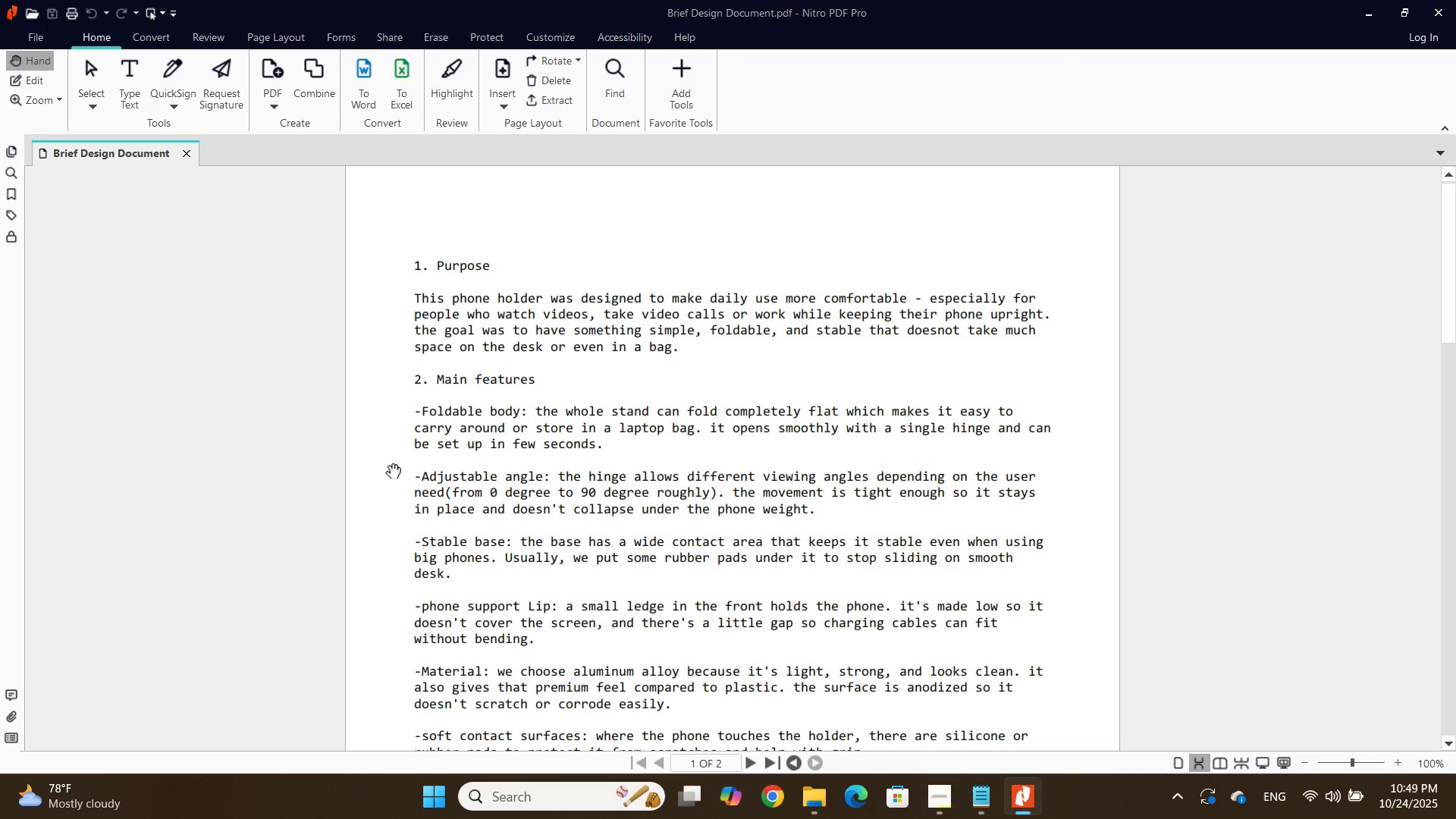 
key(Control+S)
 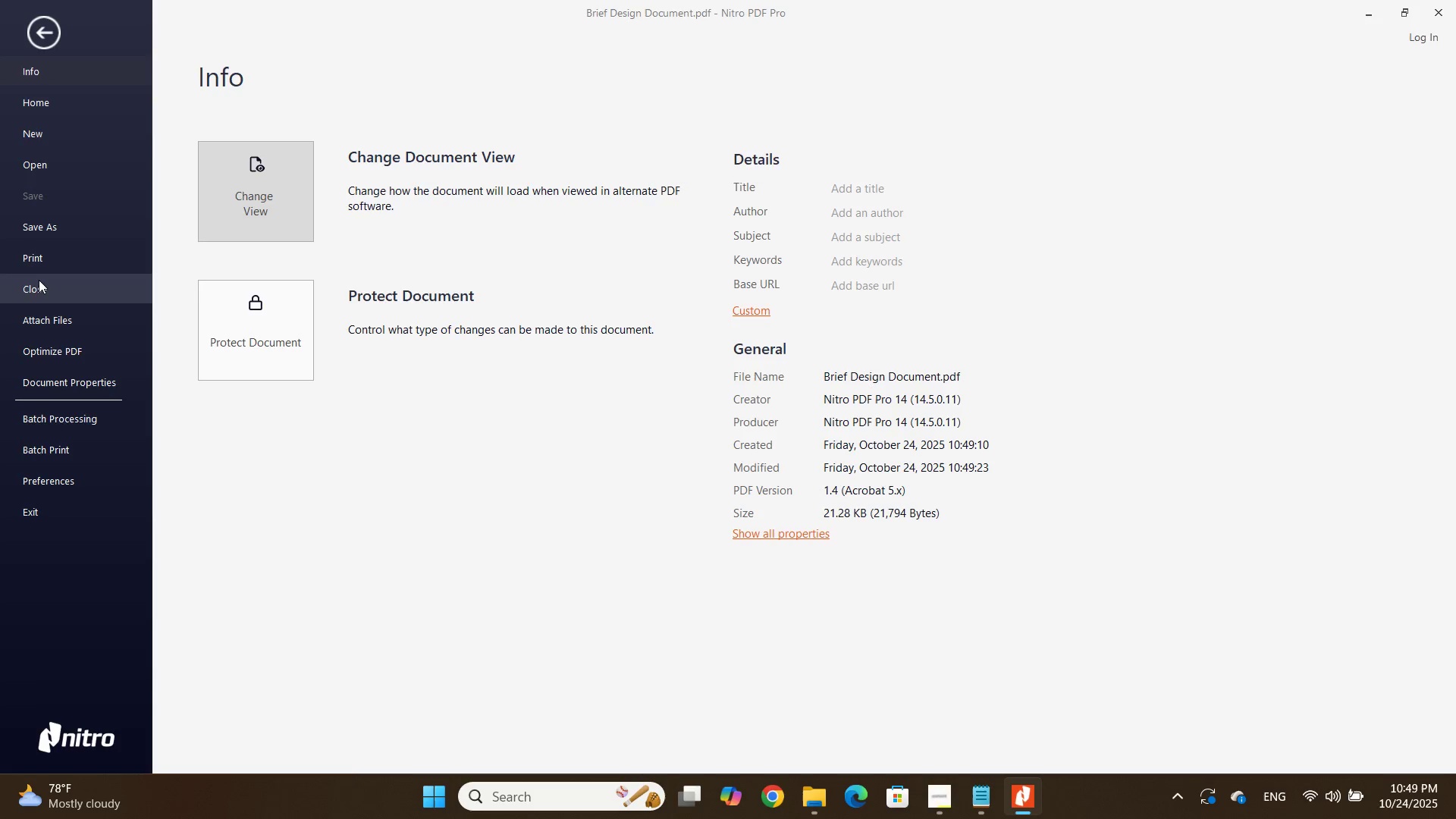 
left_click([43, 231])
 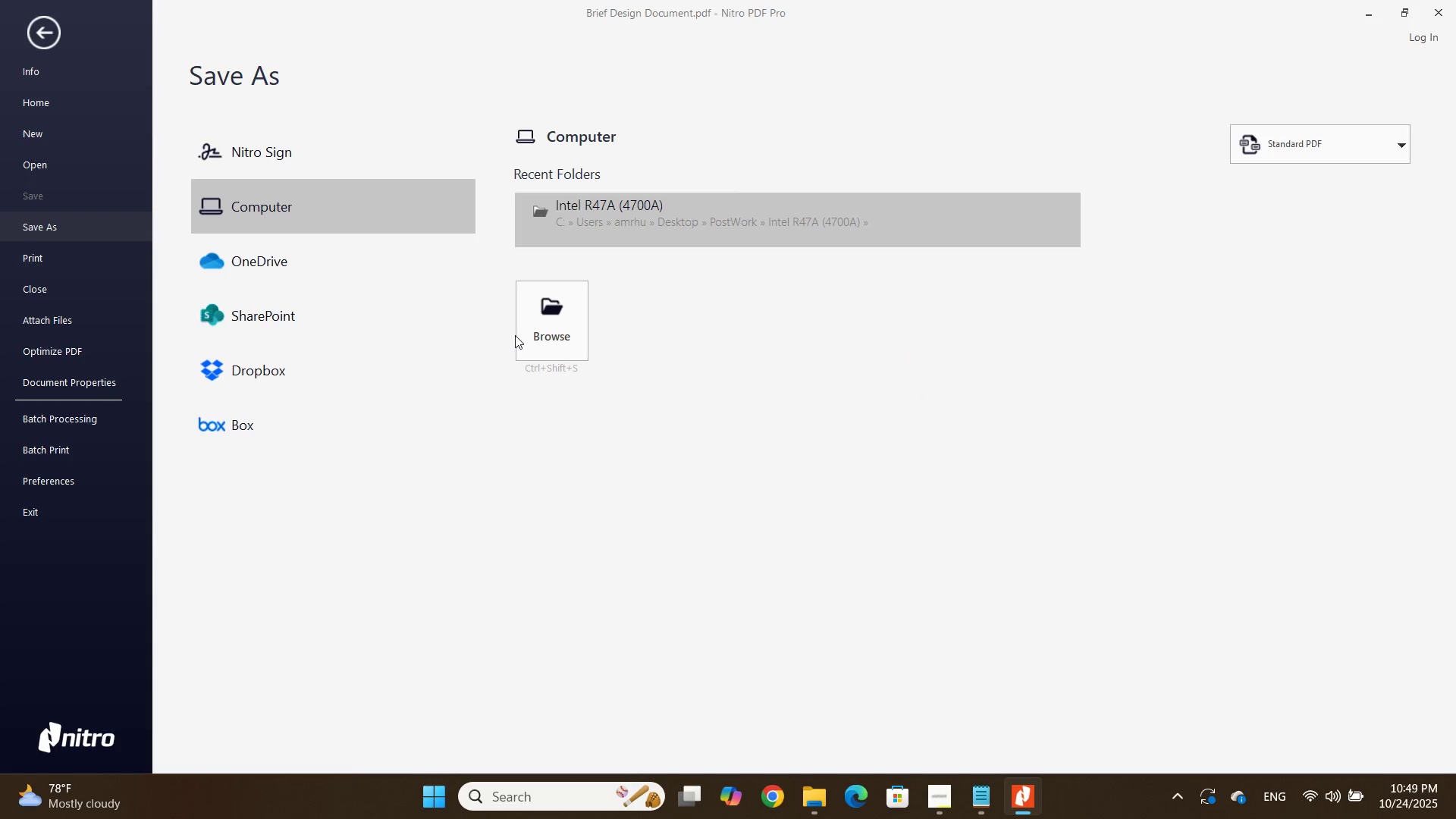 
left_click([529, 330])
 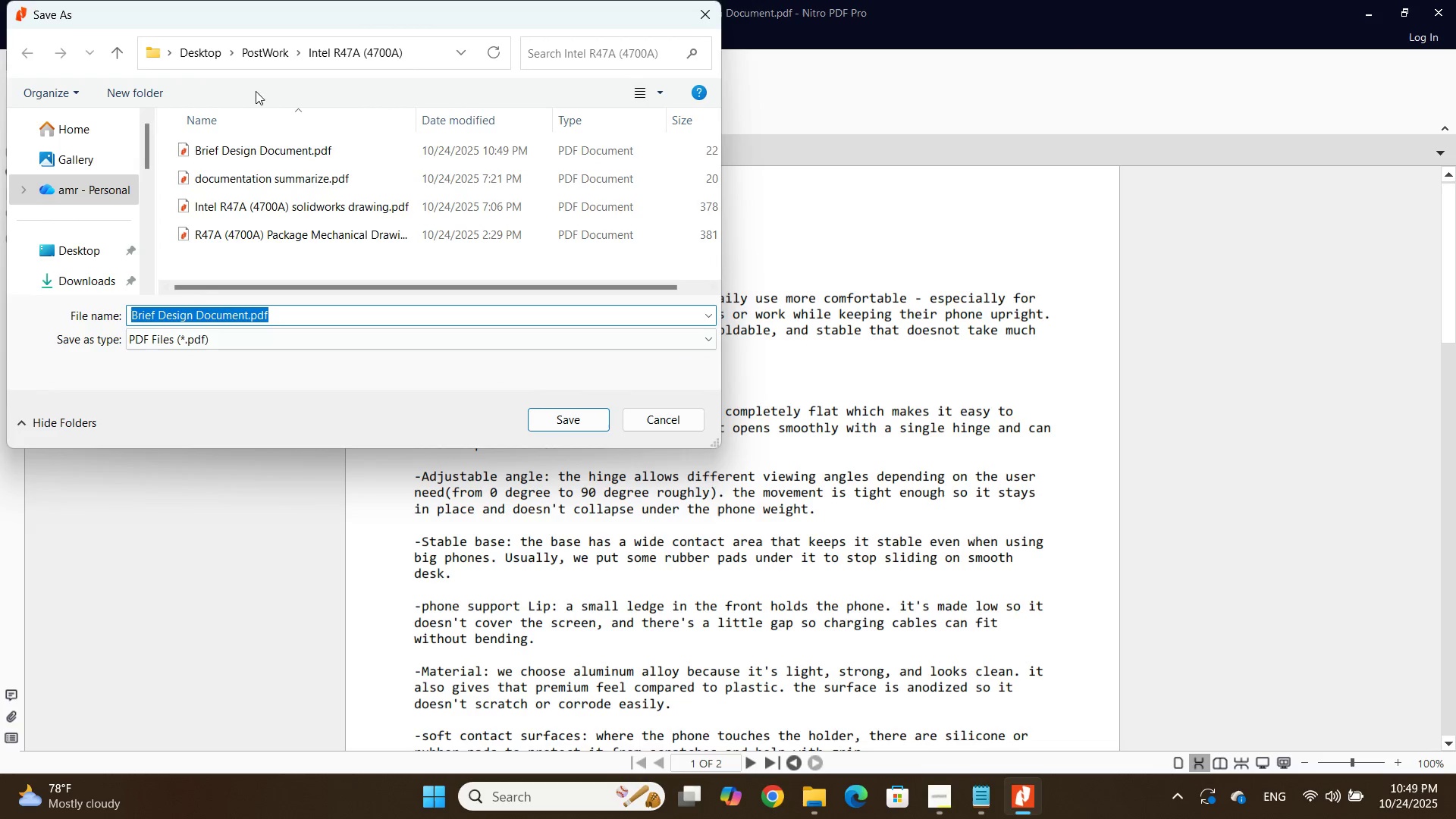 
left_click([265, 49])
 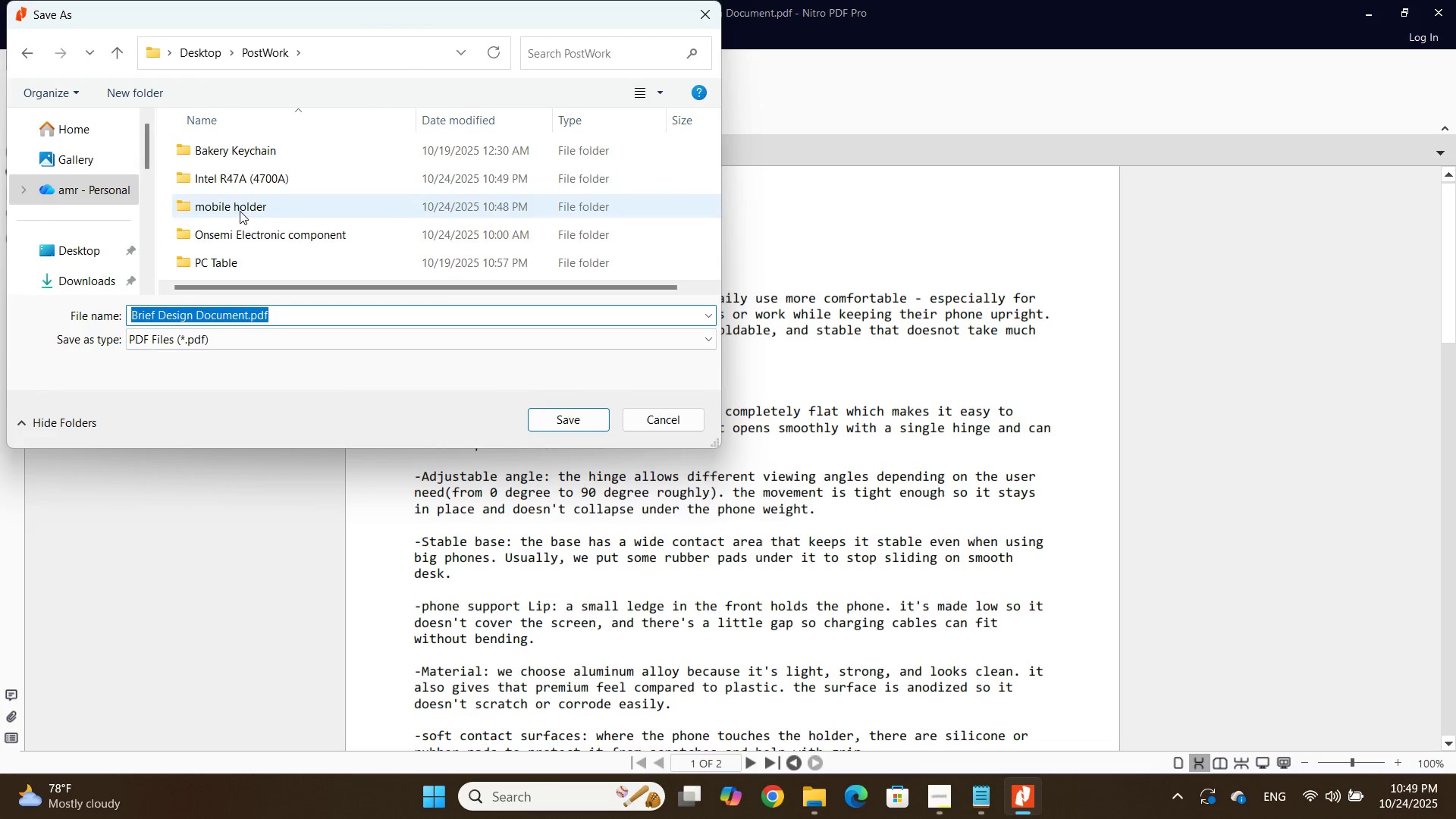 
double_click([240, 211])
 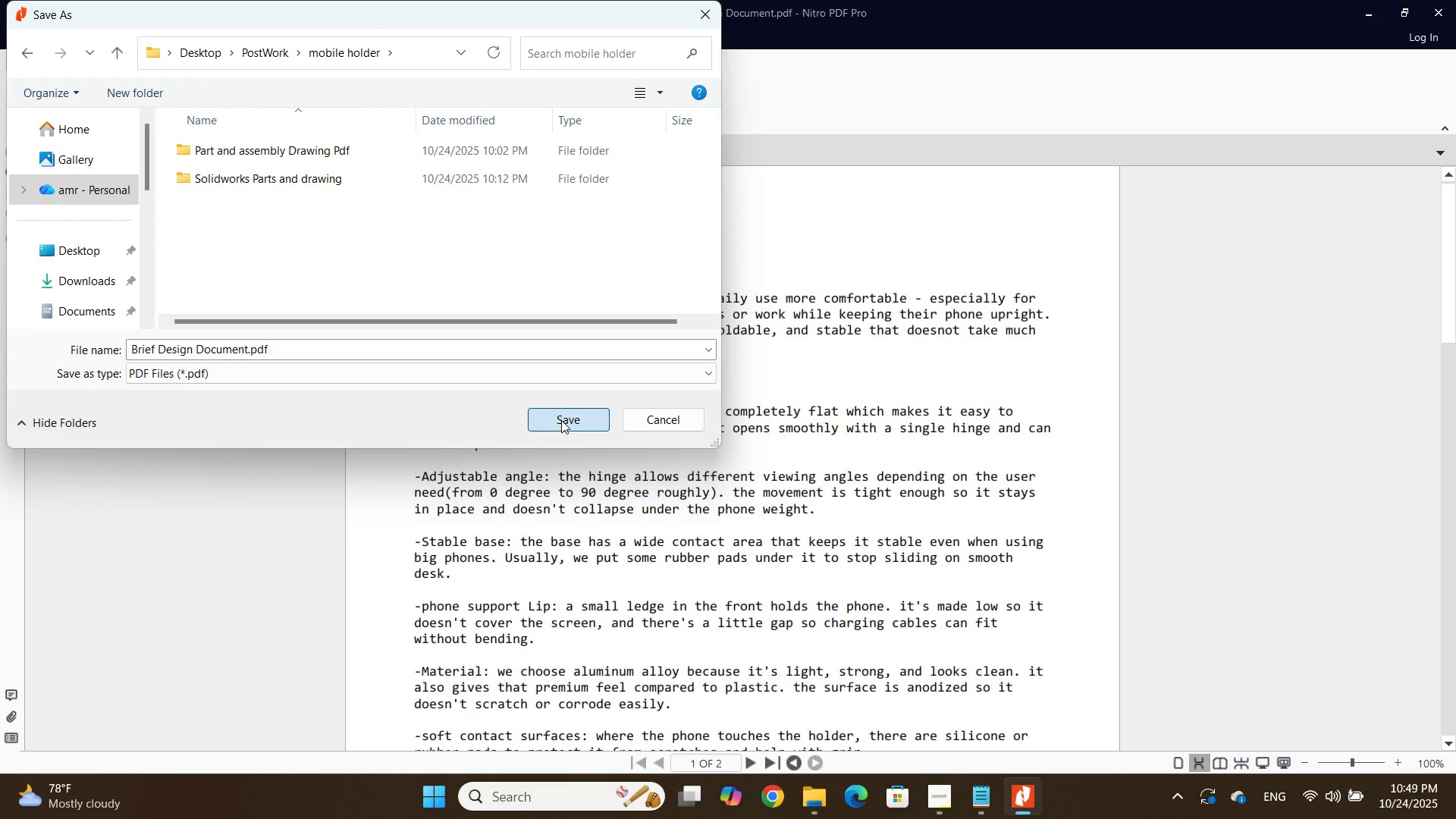 
left_click([561, 420])
 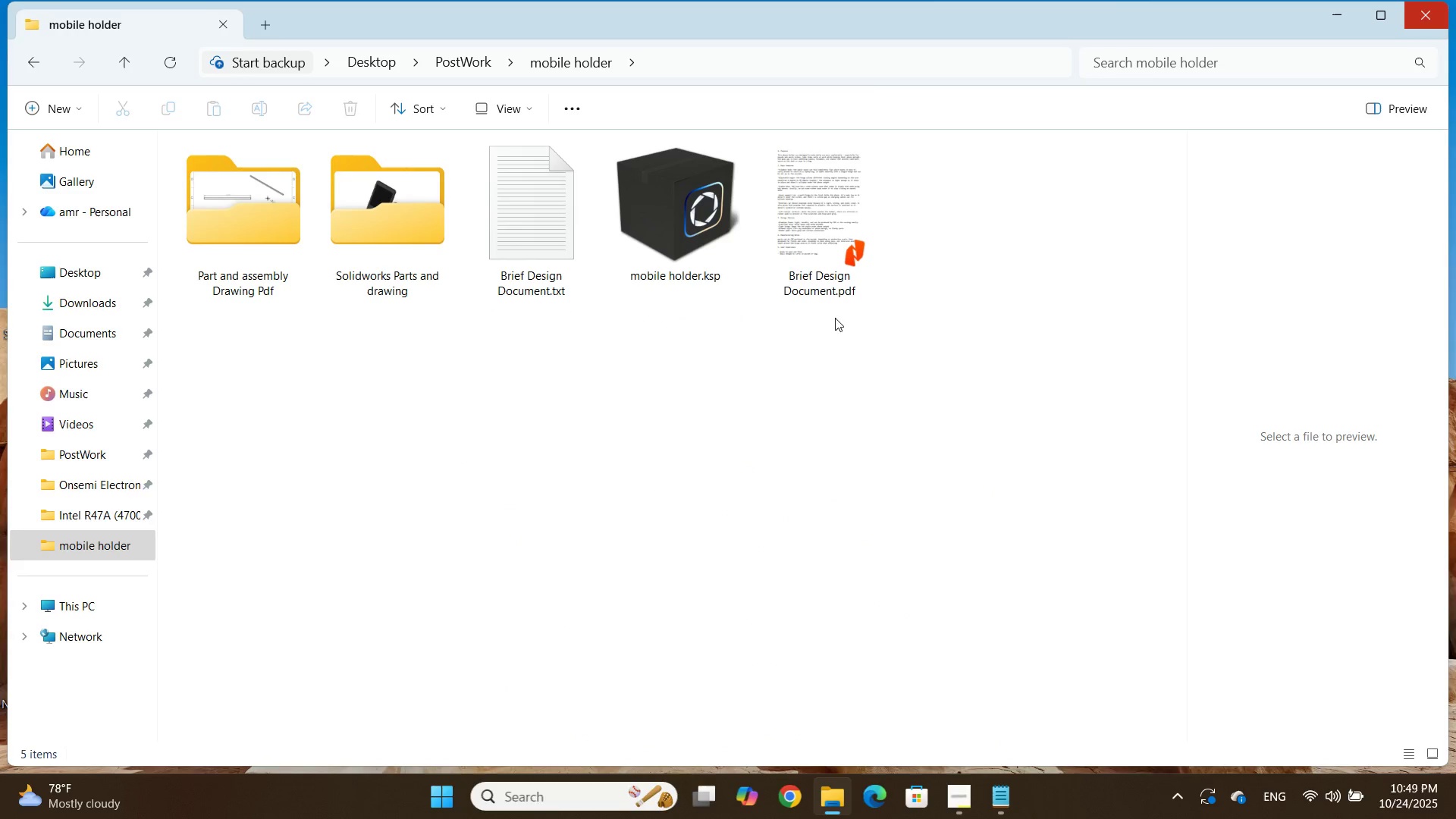 
double_click([783, 290])
 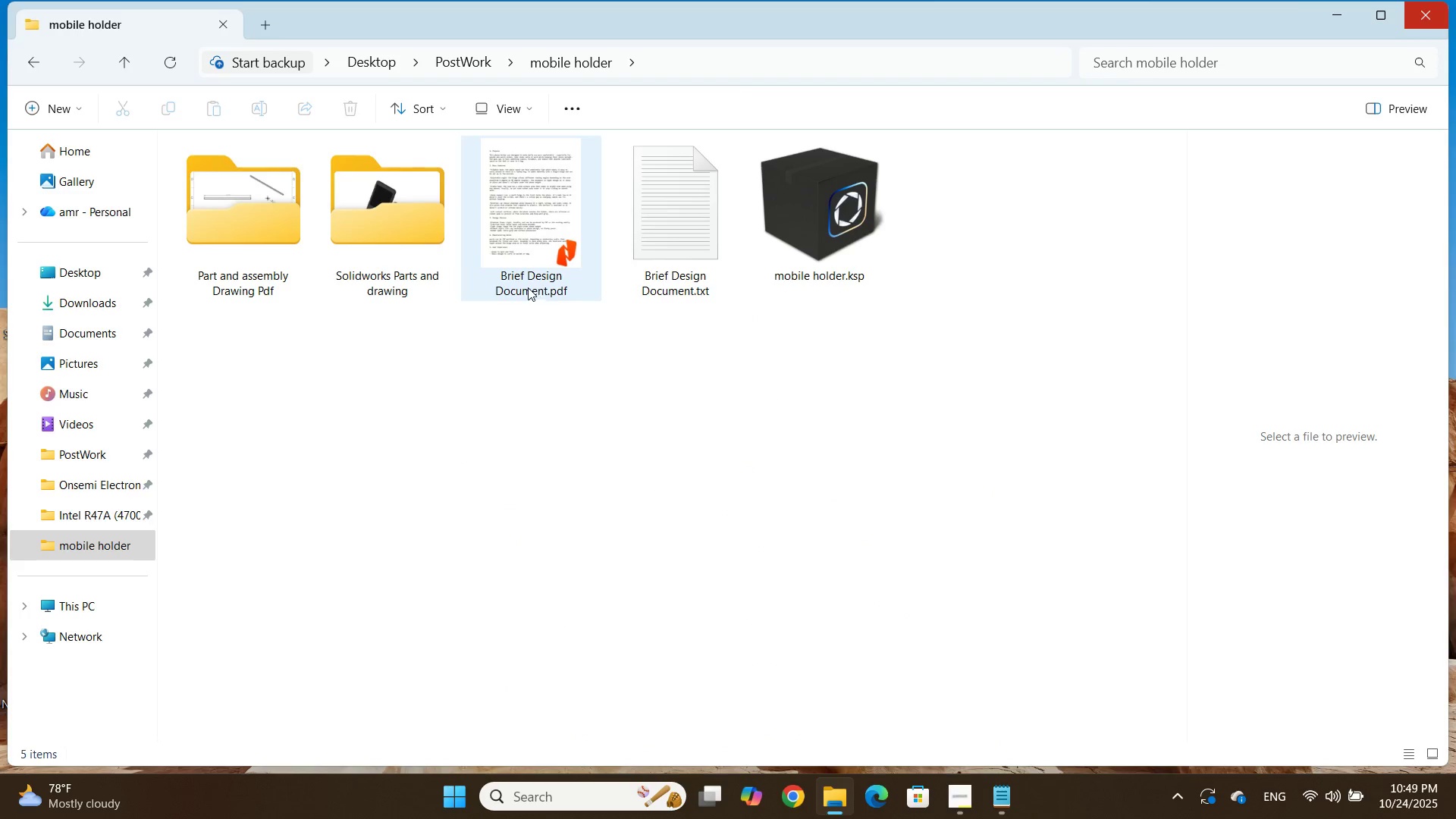 
left_click([528, 287])
 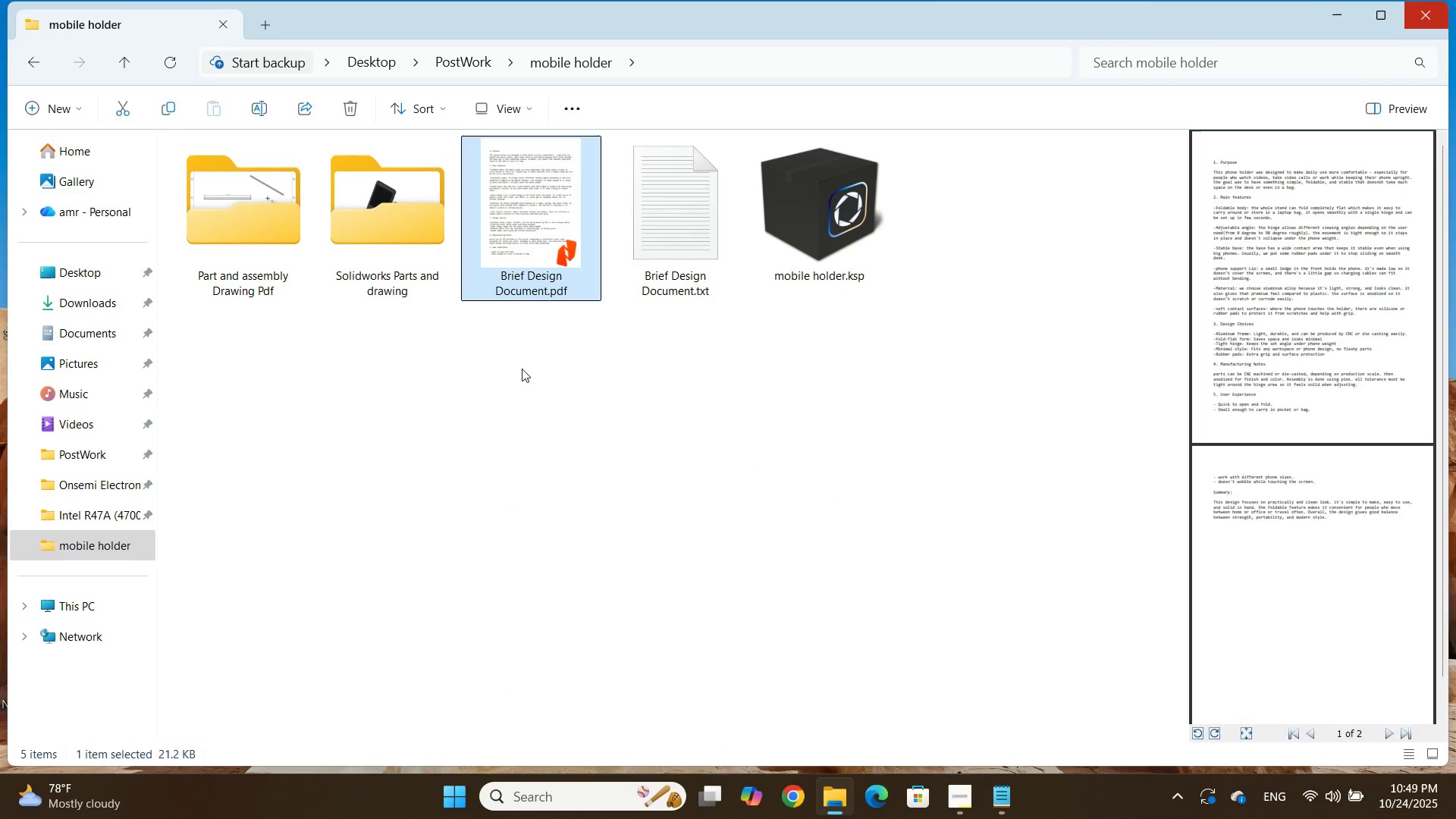 
left_click([522, 369])
 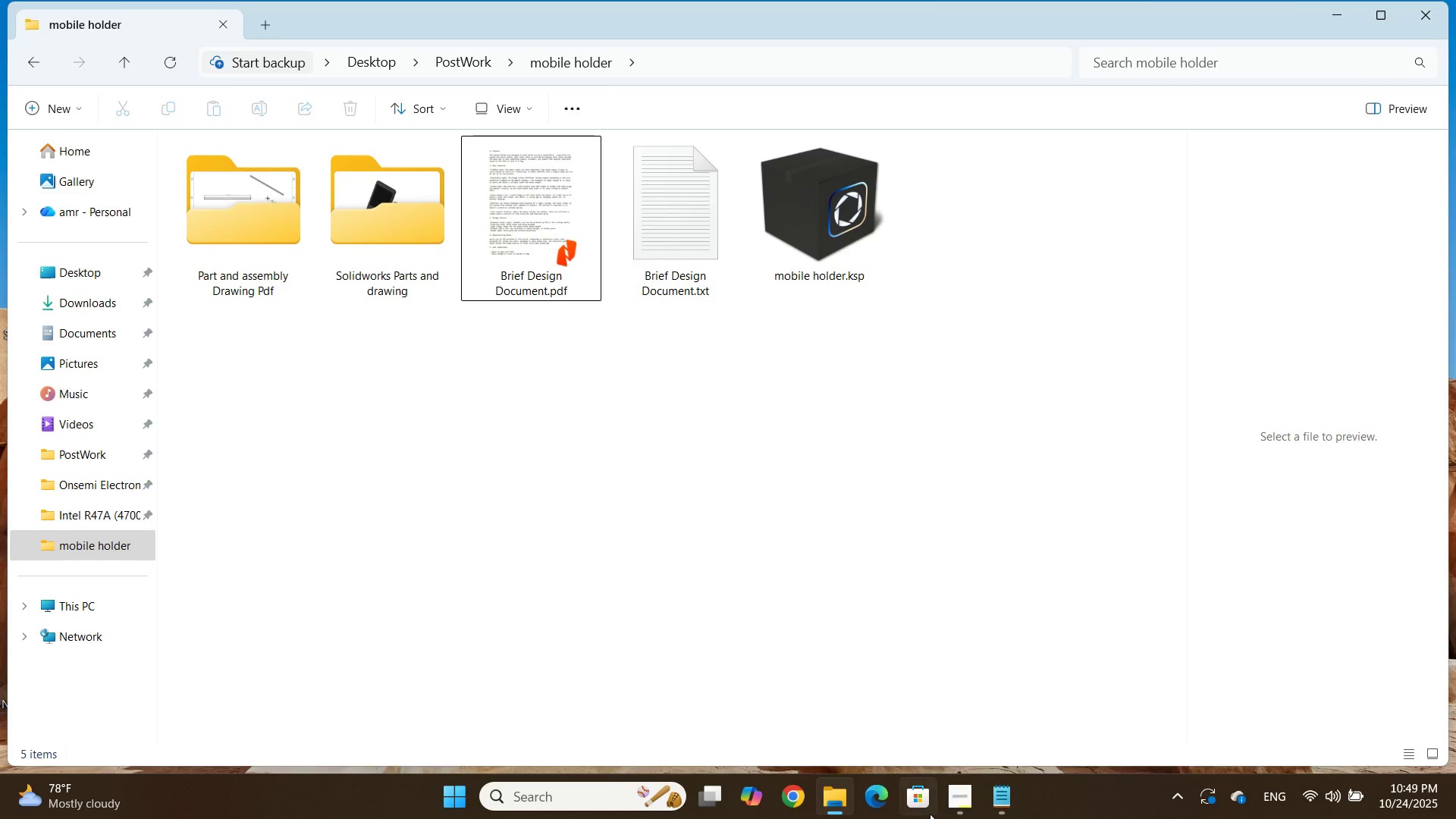 
left_click([956, 814])